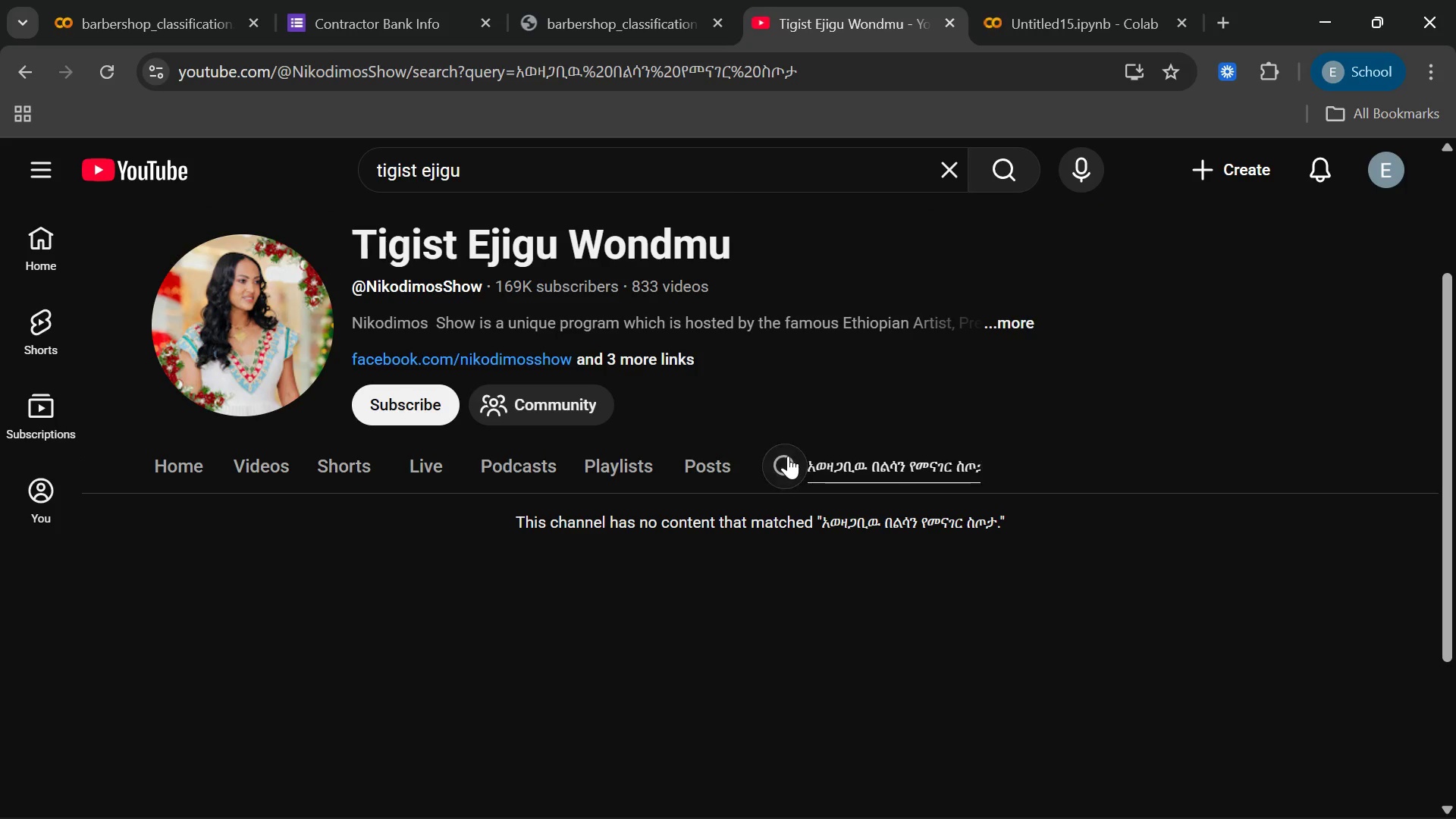 
triple_click([788, 456])
 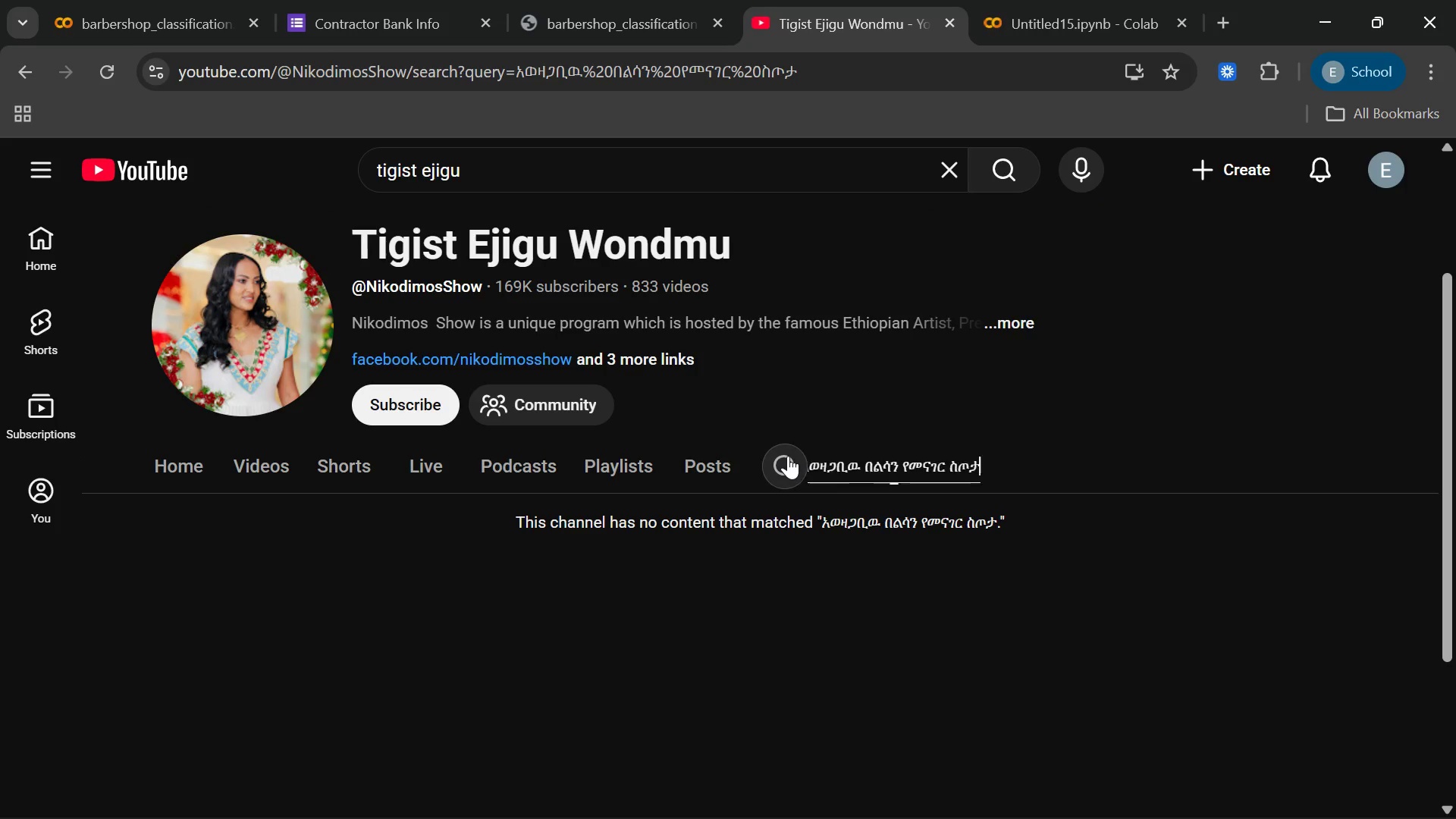 
triple_click([788, 456])
 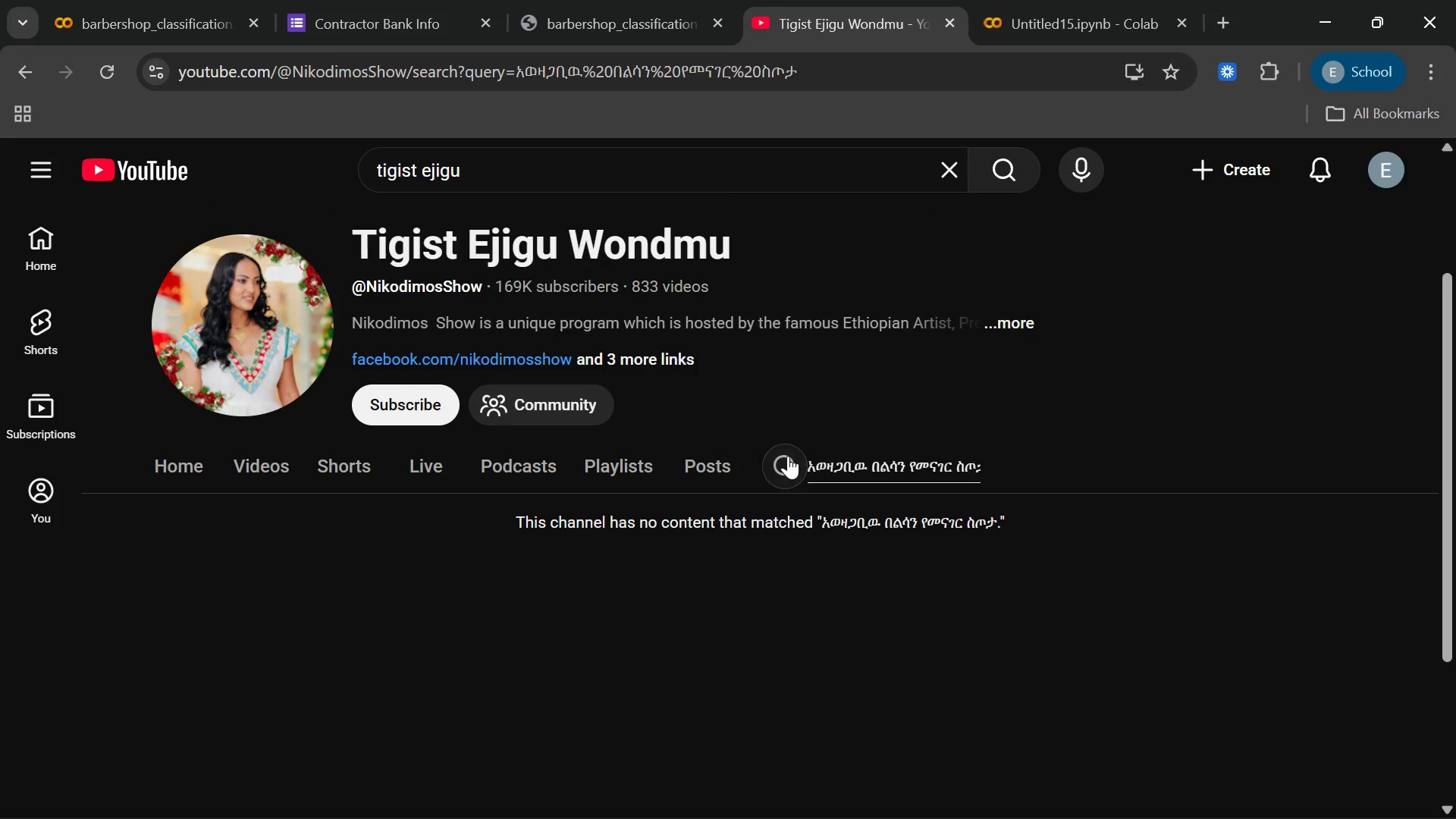 
triple_click([788, 456])
 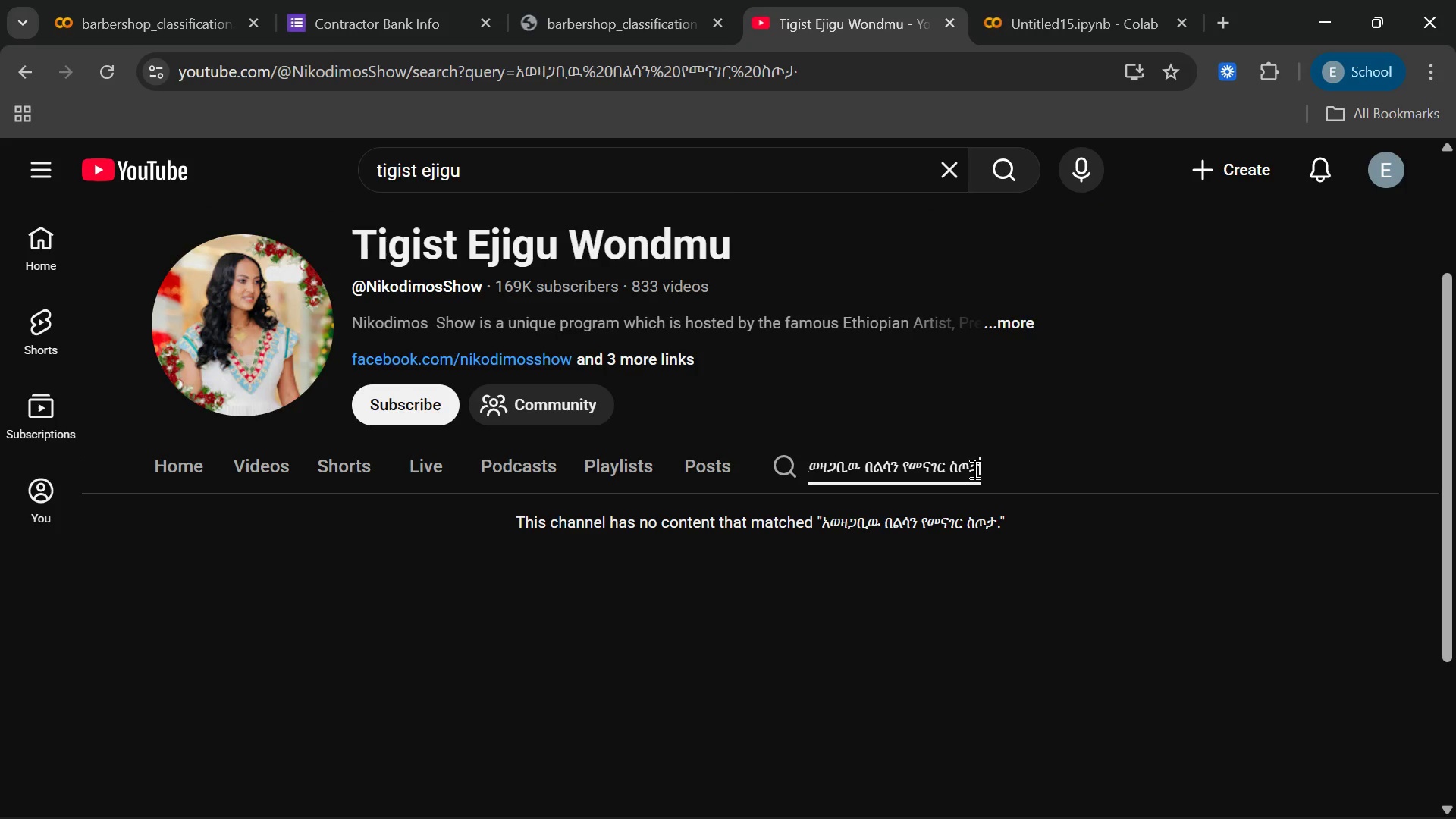 
left_click_drag(start_coordinate=[977, 466], to_coordinate=[737, 471])
 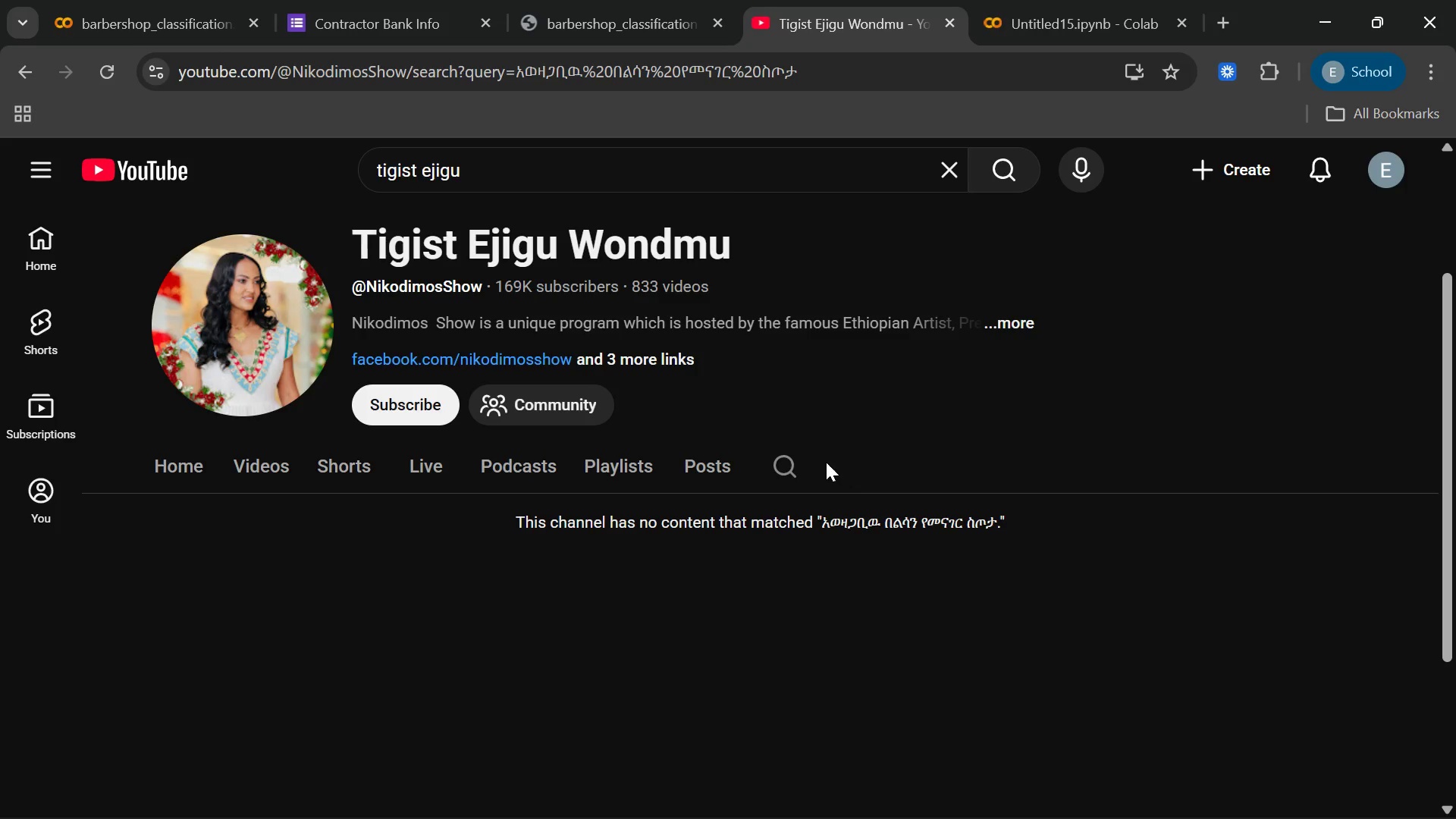 
left_click([798, 468])
 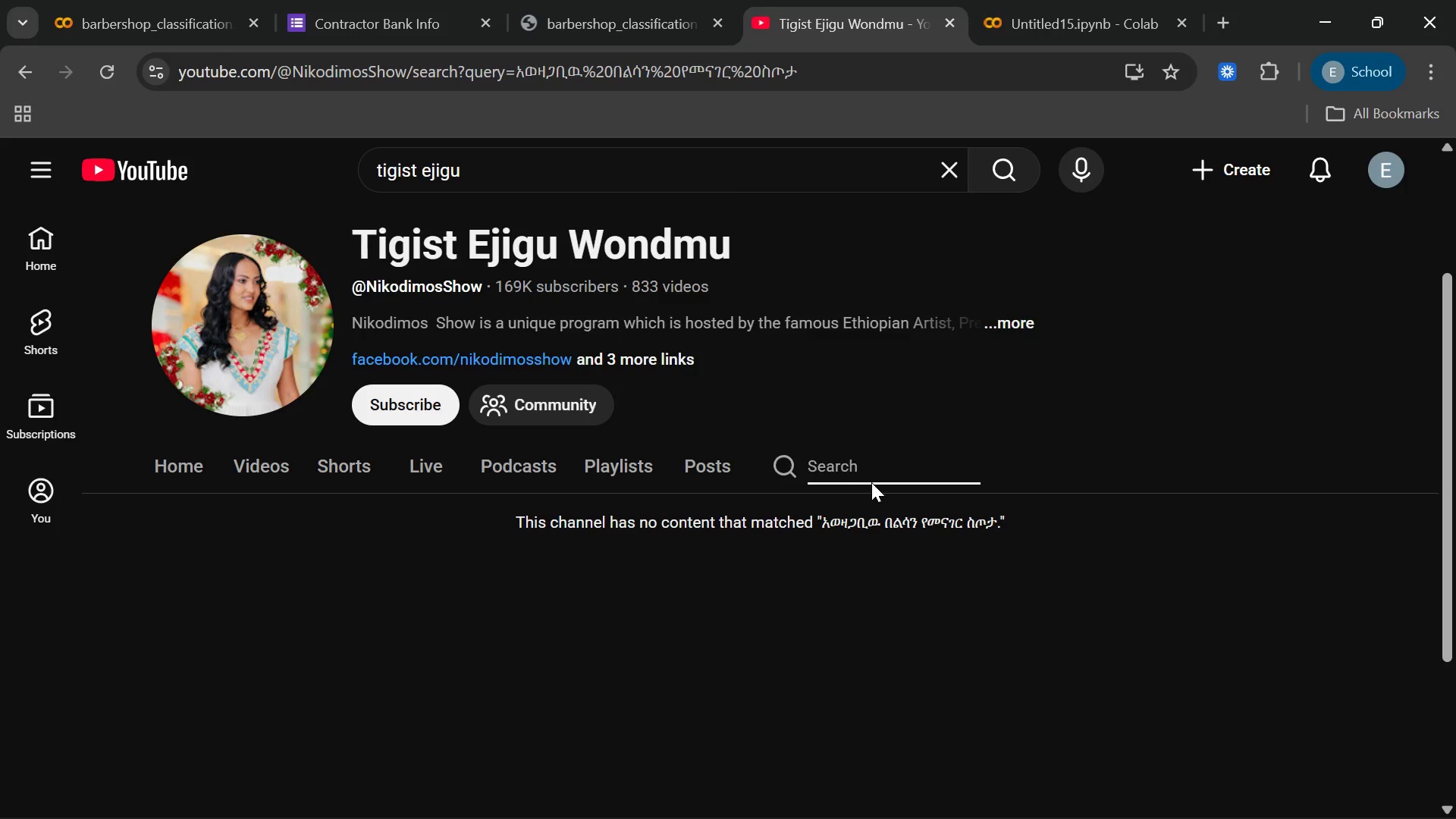 
left_click([872, 482])
 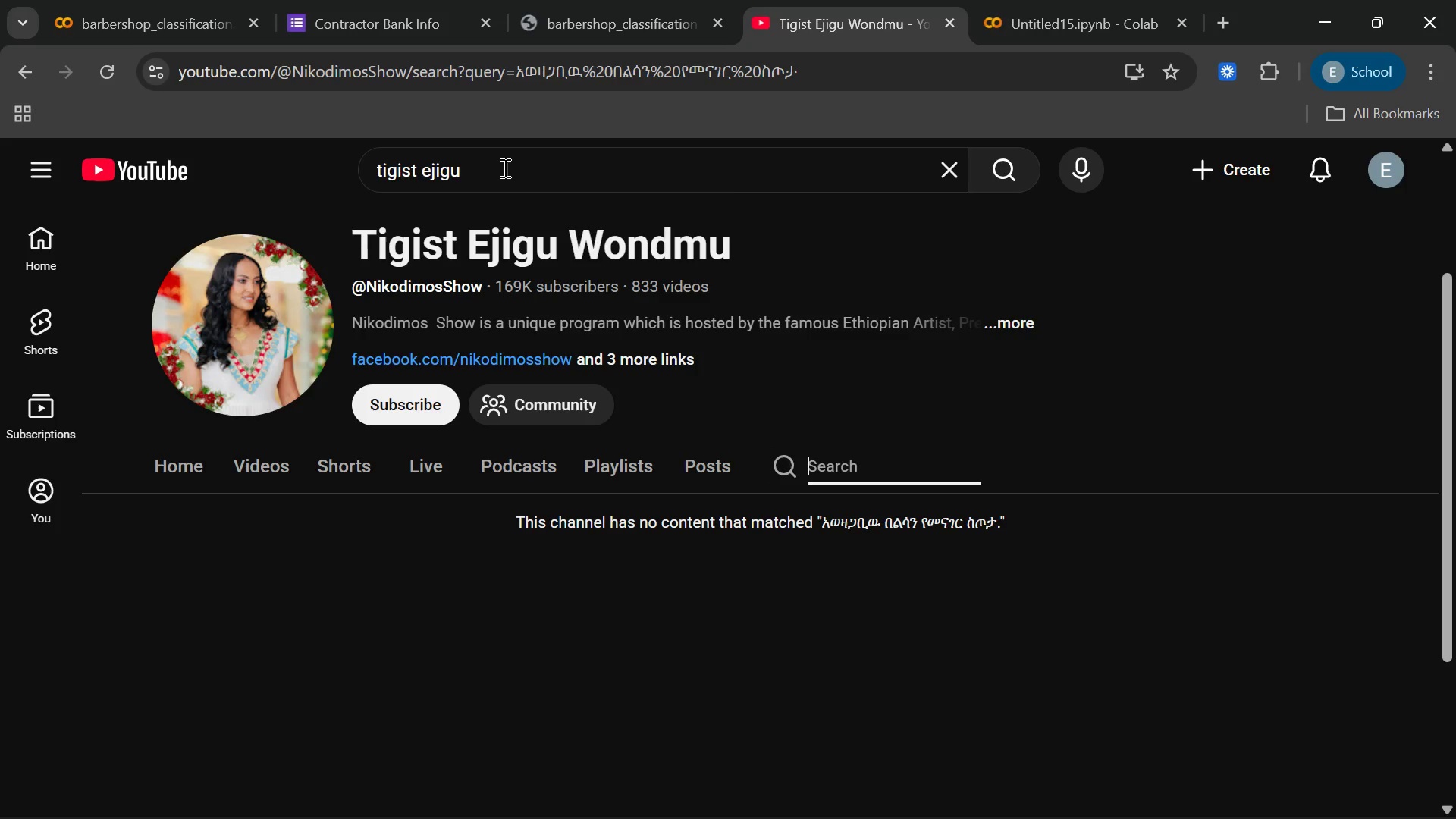 
left_click_drag(start_coordinate=[474, 177], to_coordinate=[252, 107])
 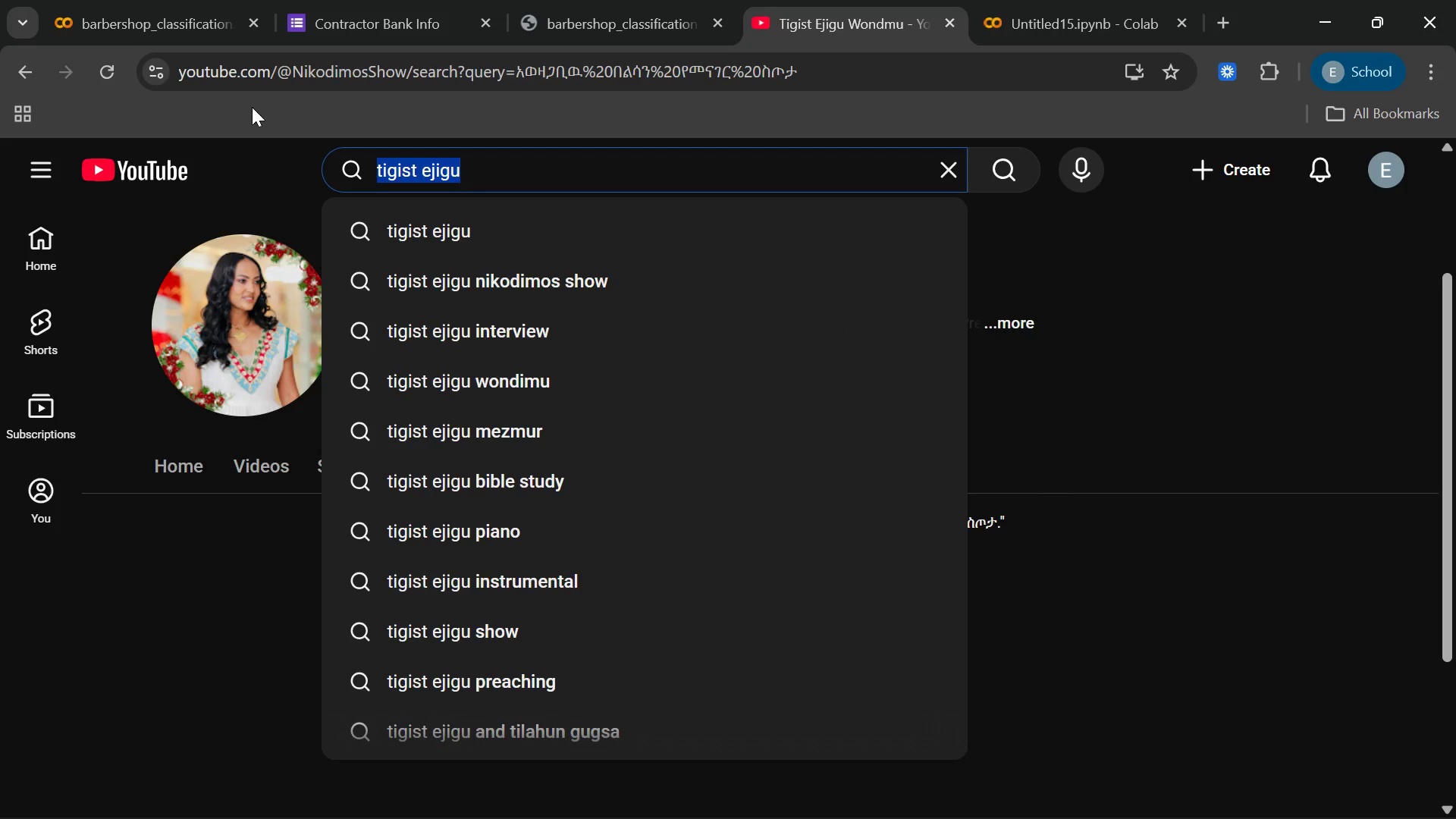 
key(Backspace)
 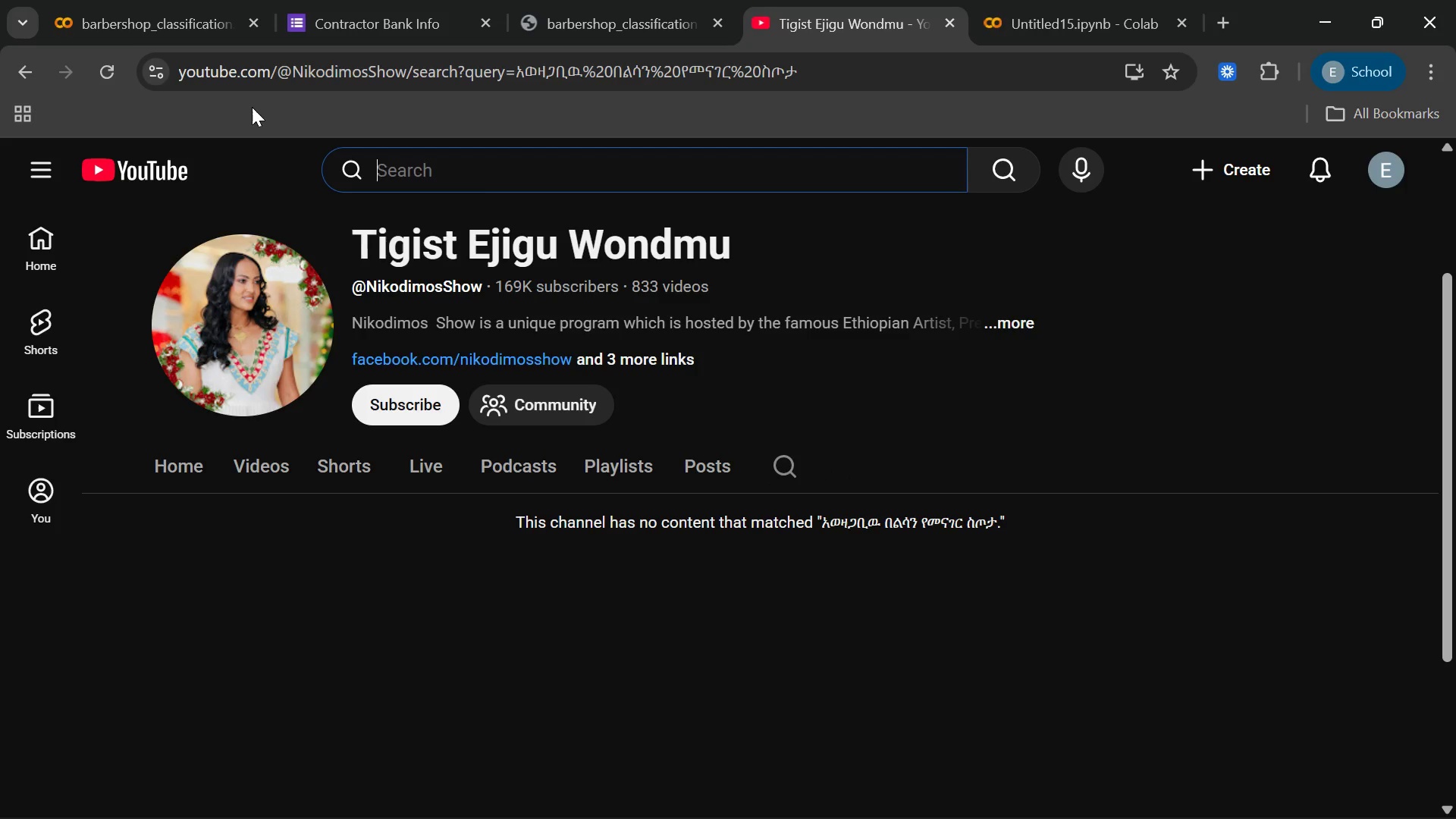 
key(A)
 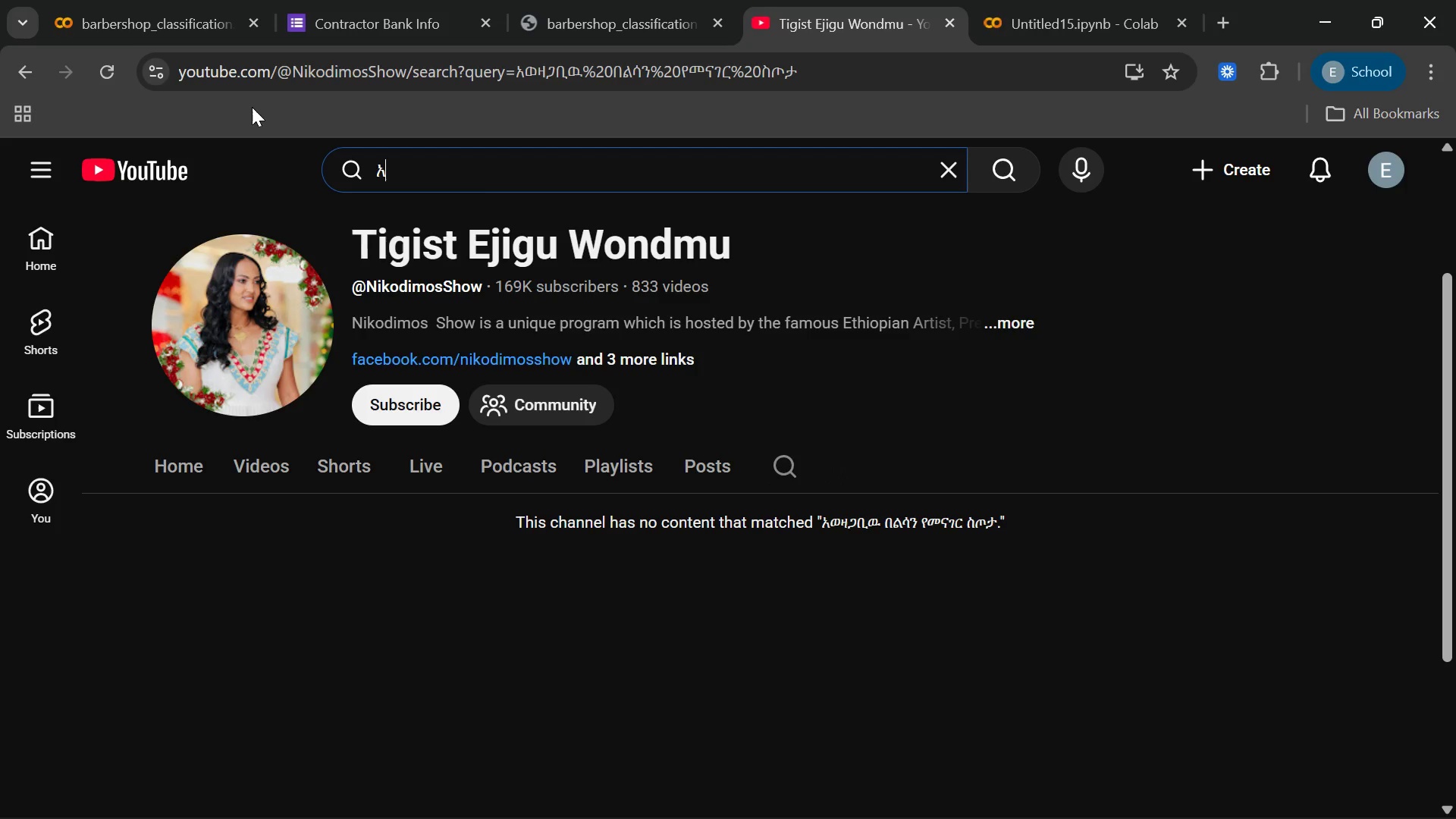 
key(Unknown)
 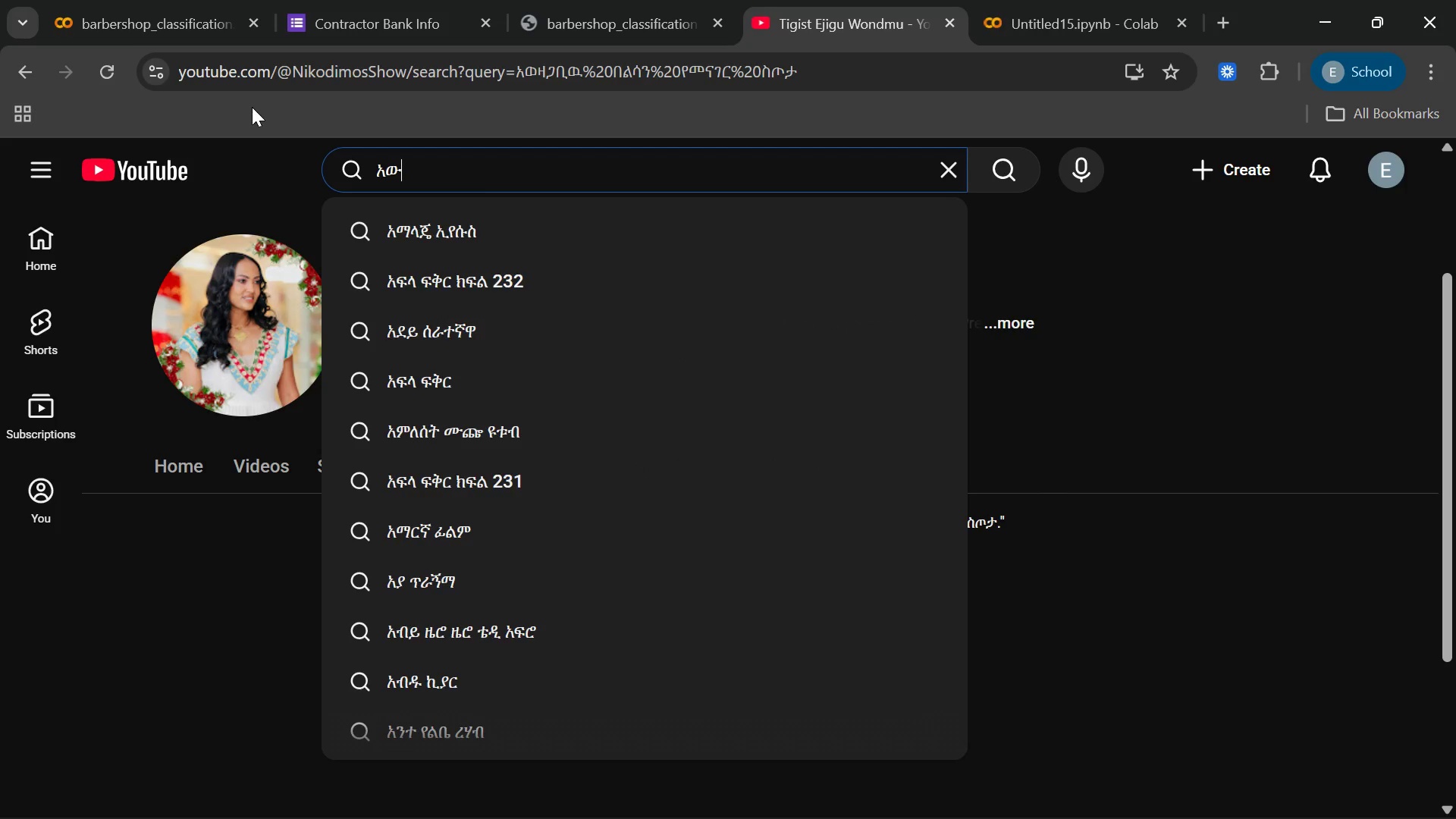 
type(aww)
key(Backspace)
key(Backspace)
key(Backspace)
type(wwa)
key(Backspace)
type(a)
 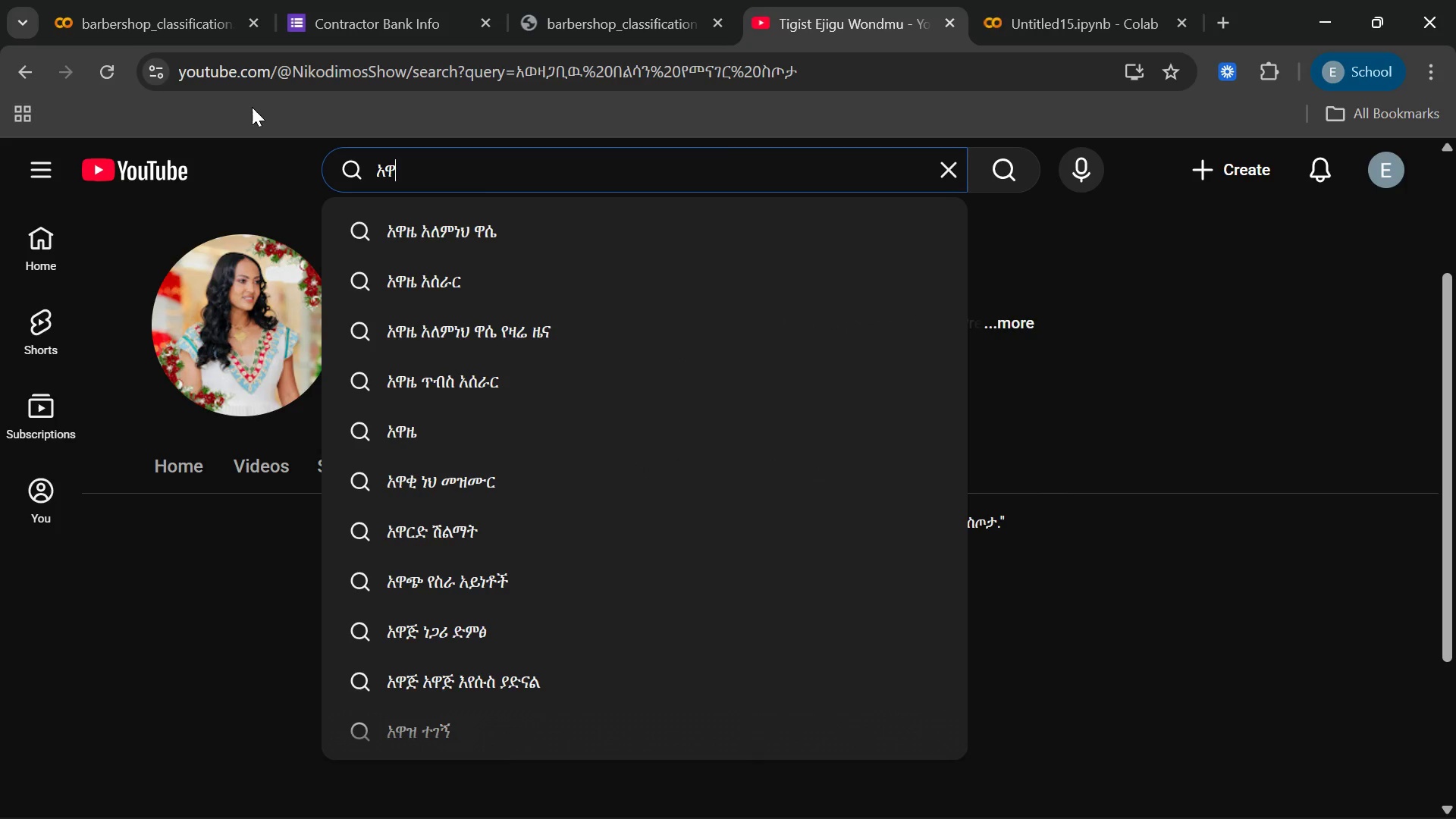 
hold_key(key=Unknown, duration=2.39)
 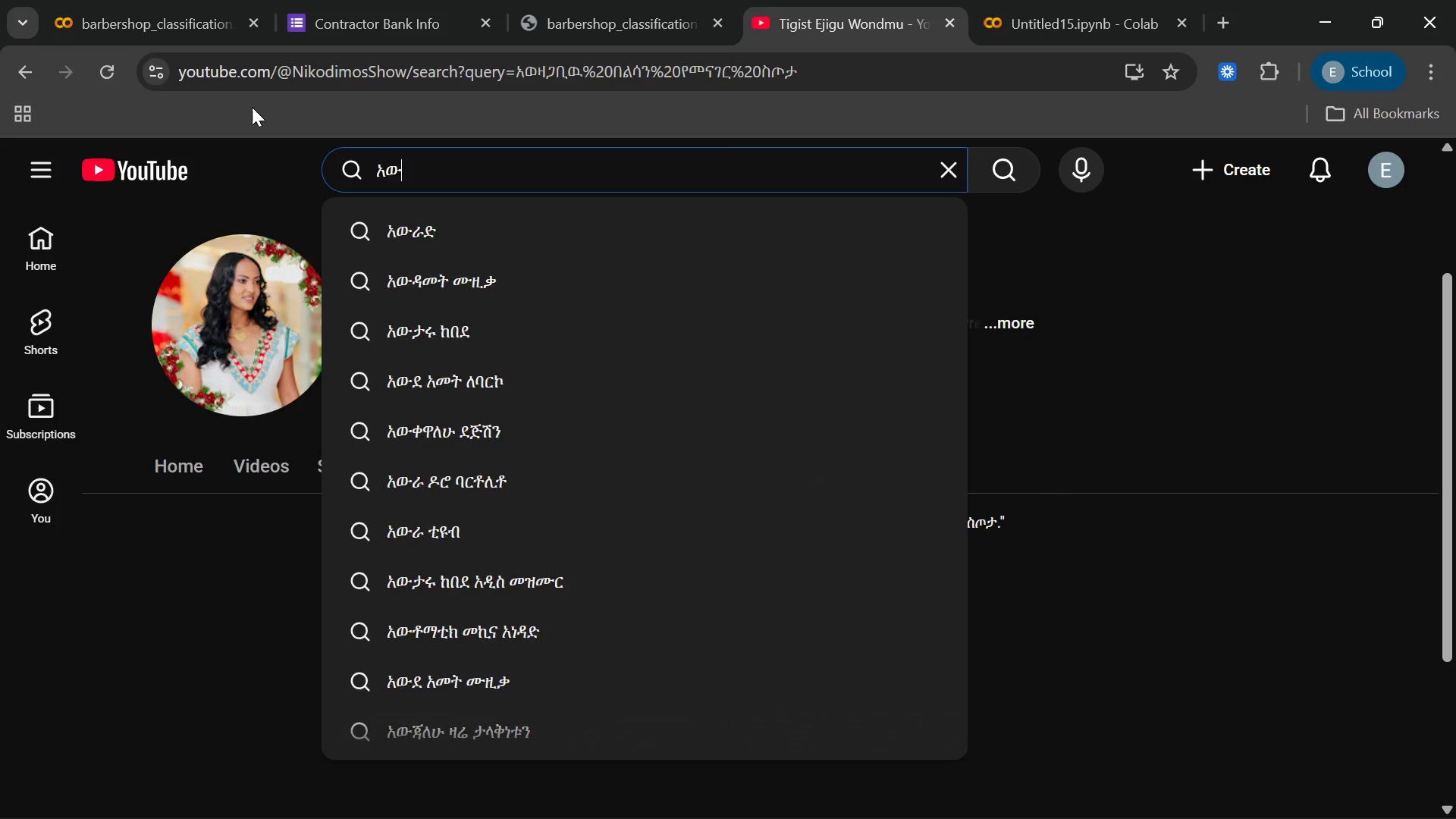 
key(Unknown)
 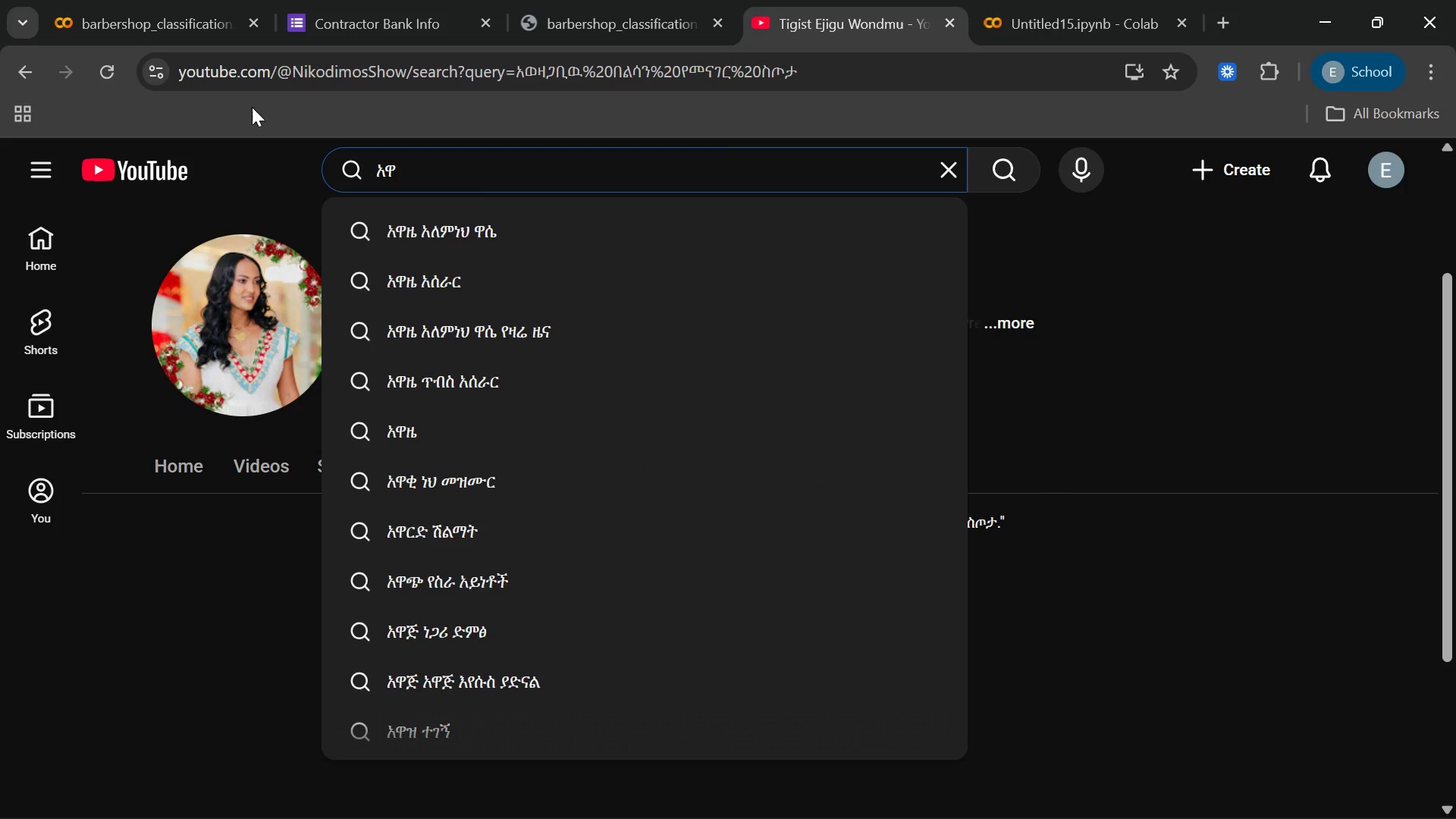 
key(Backspace)
key(Backspace)
key(Backspace)
type(ww)
 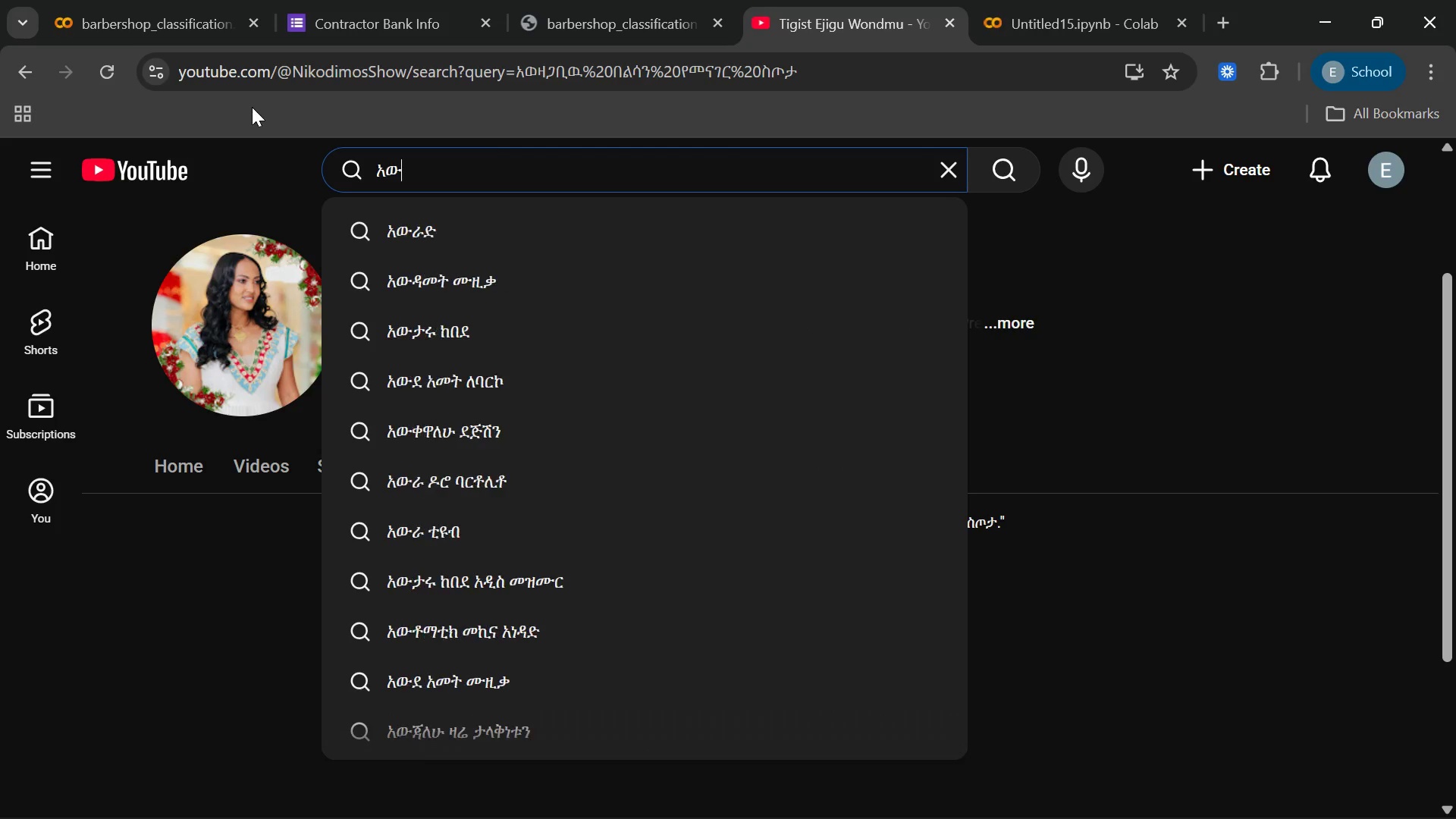 
key(Unknown)
 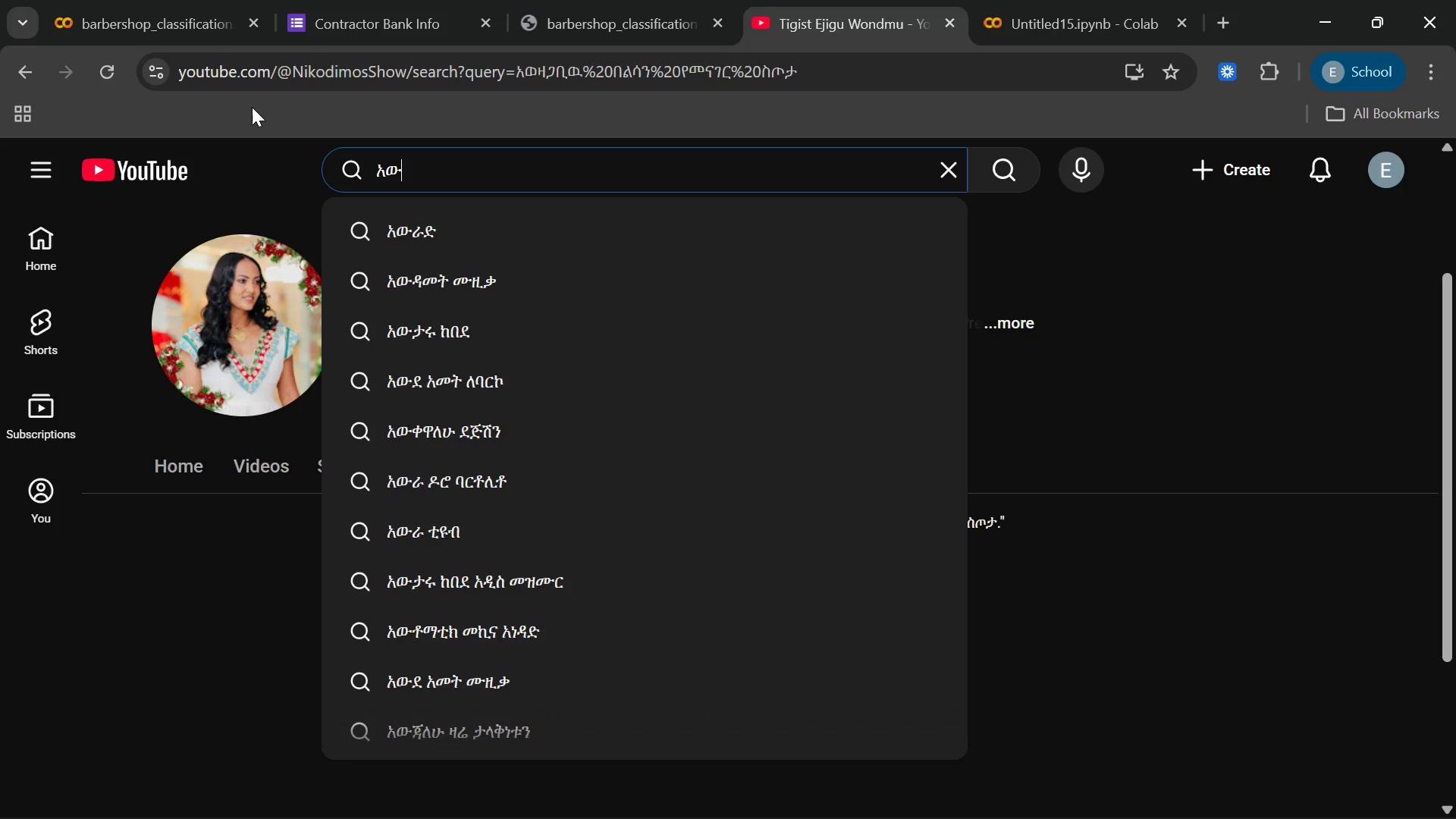 
type(ee  )
key(Backspace)
type(zz)
 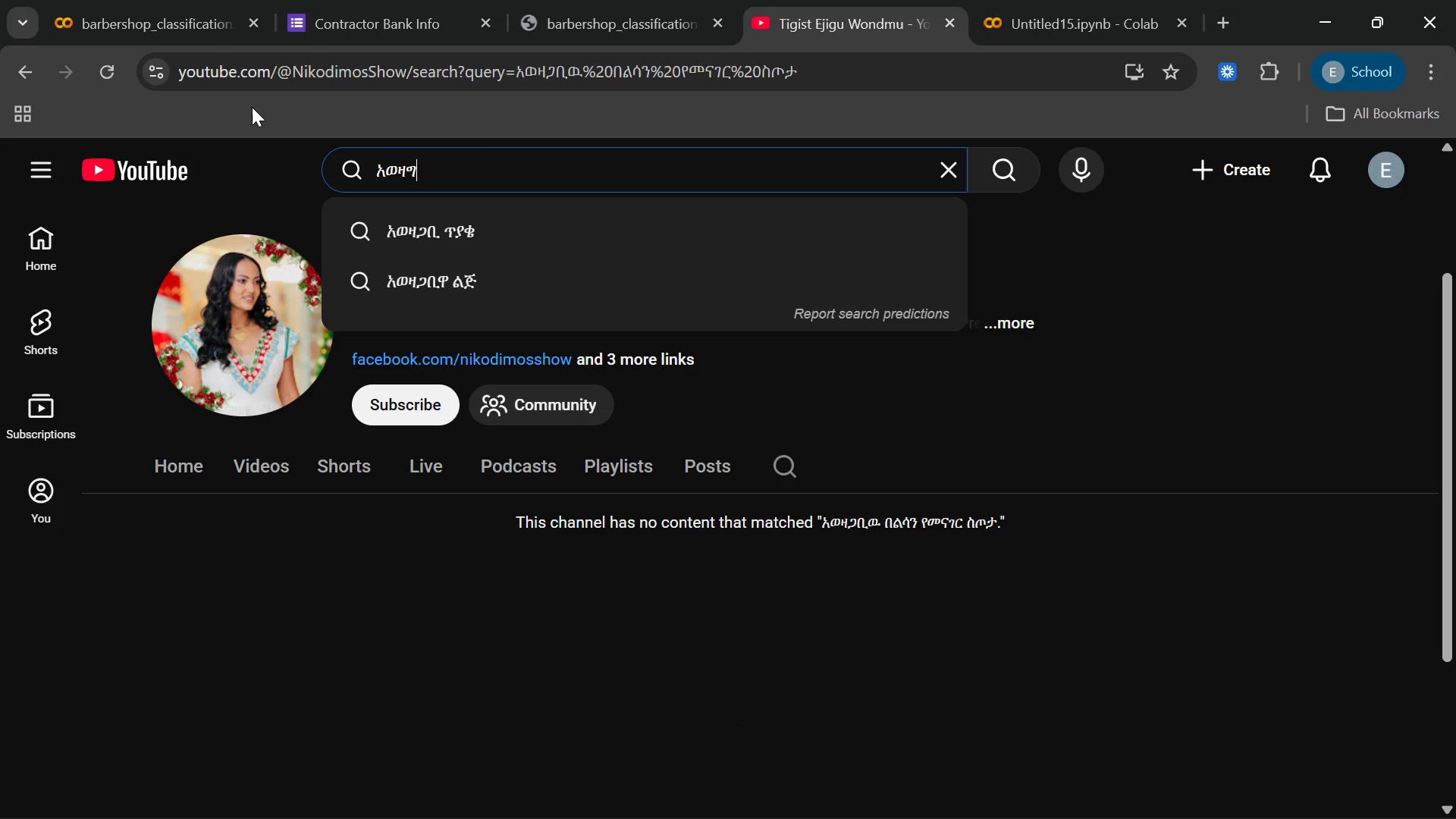 
hold_key(key=Unknown, duration=1.0)
 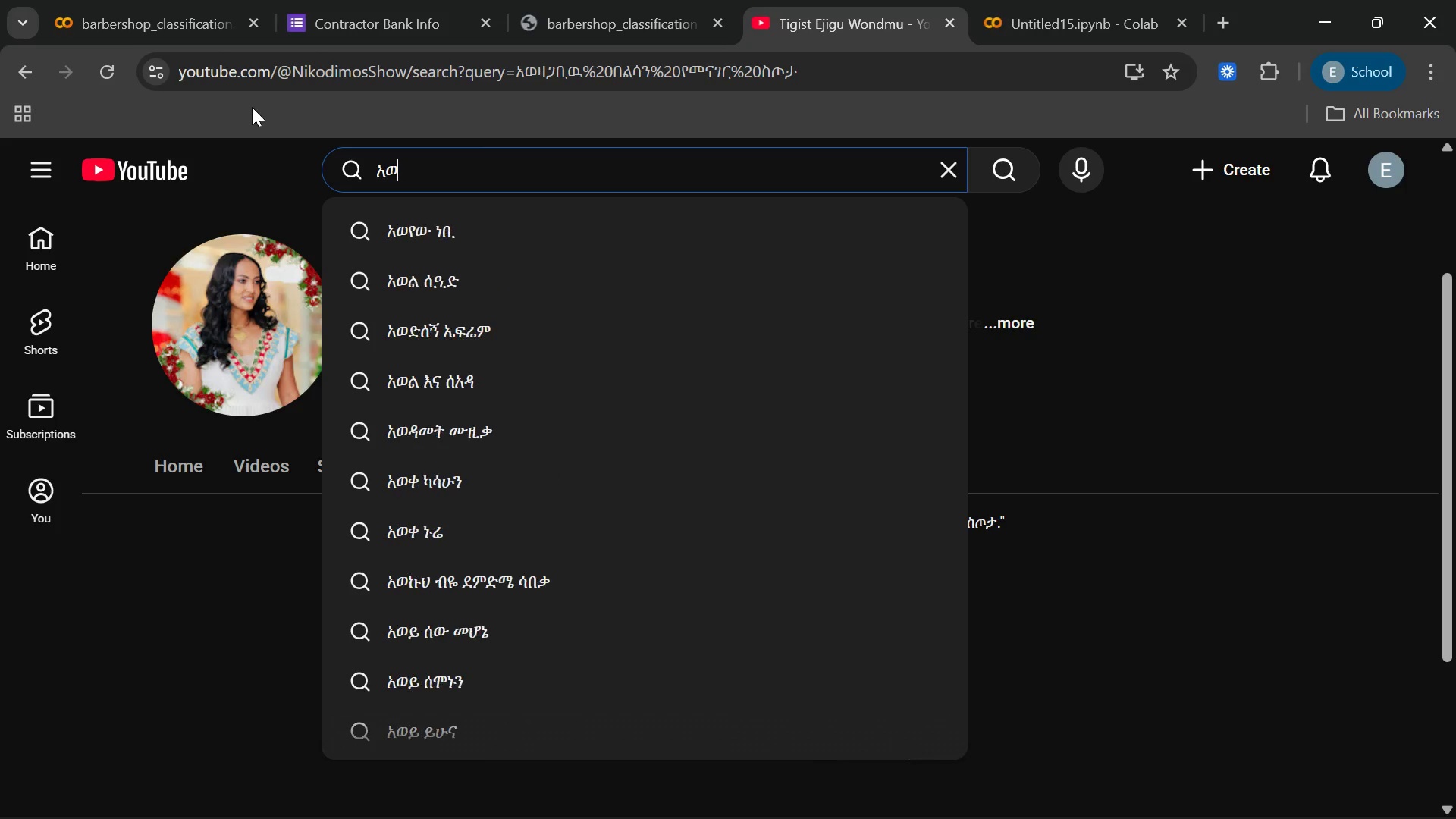 
key(Unknown)
 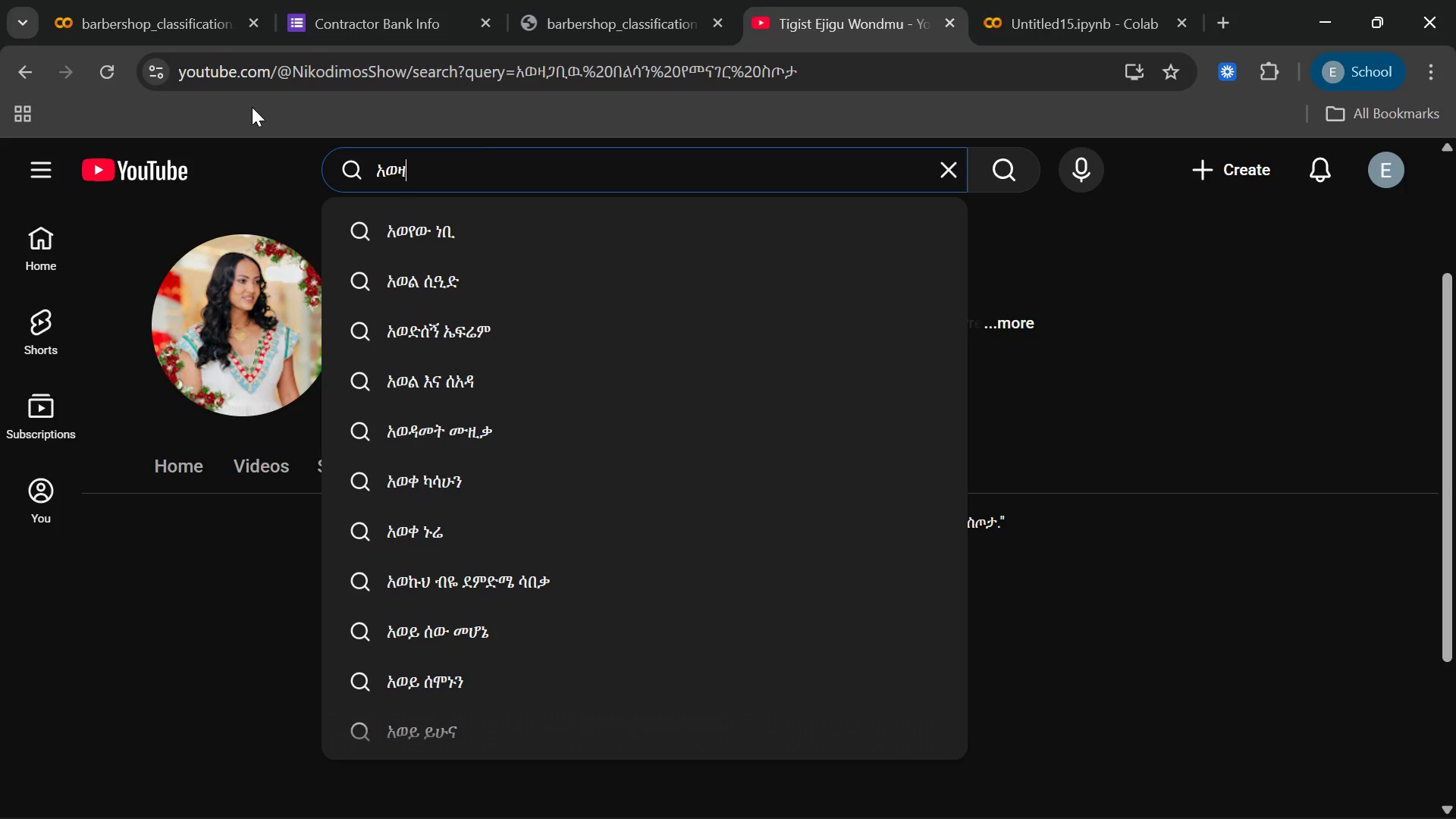 
type(aaggaabb)
key(Backspace)
type(ii)
 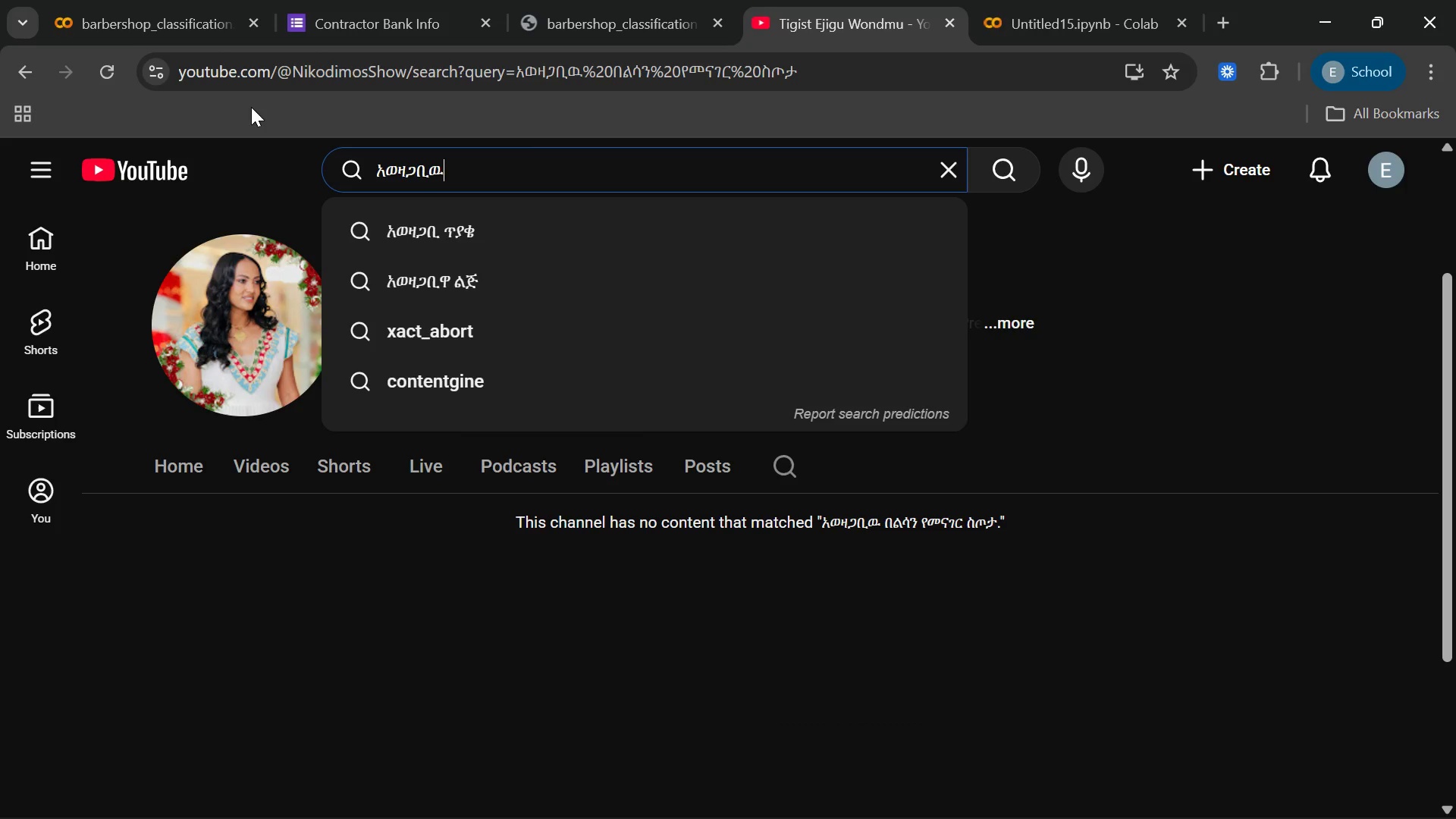 
hold_key(key=Unknown, duration=0.36)
 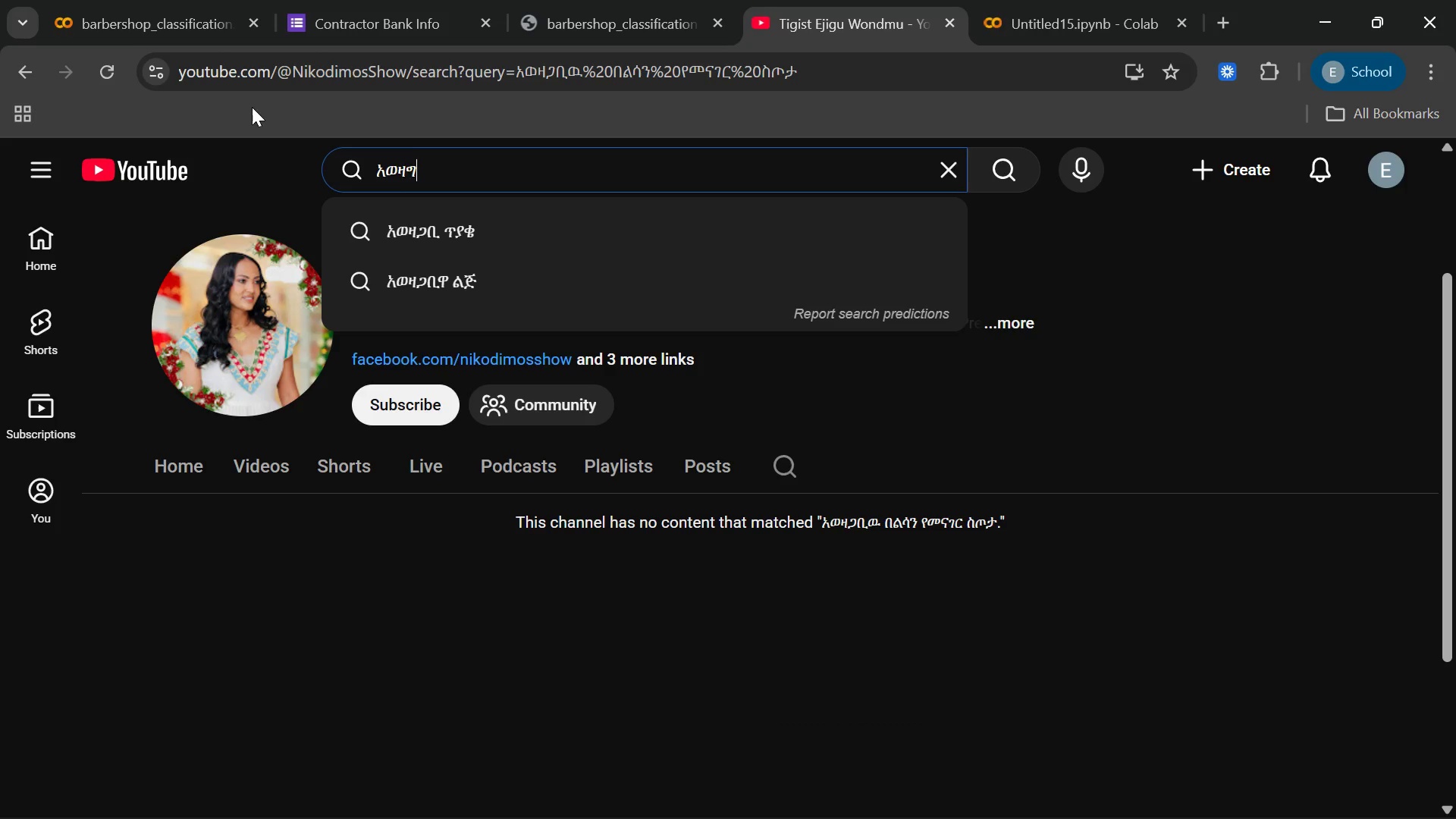 
hold_key(key=Unknown, duration=2.66)
 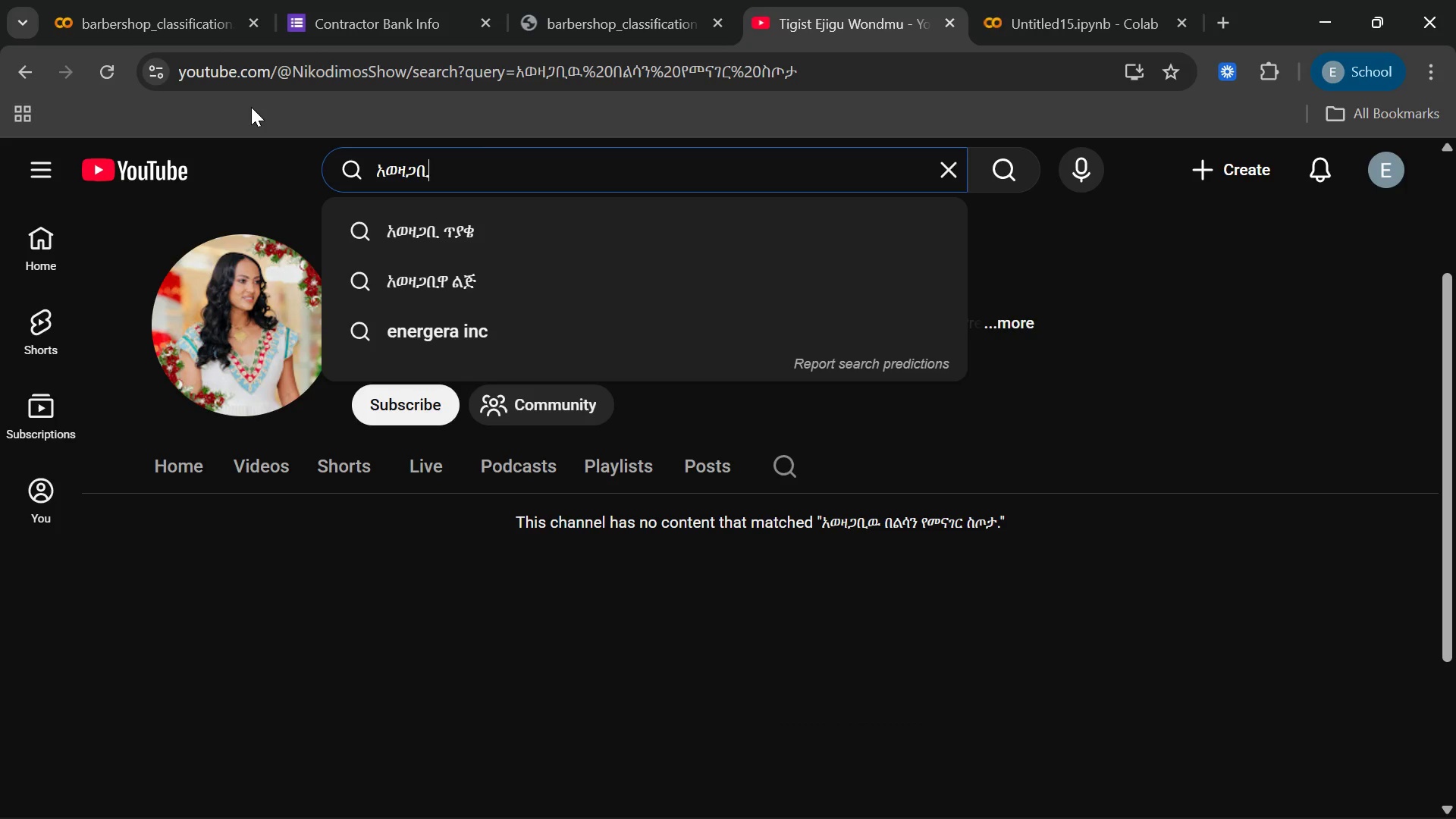 
key(Unknown)
 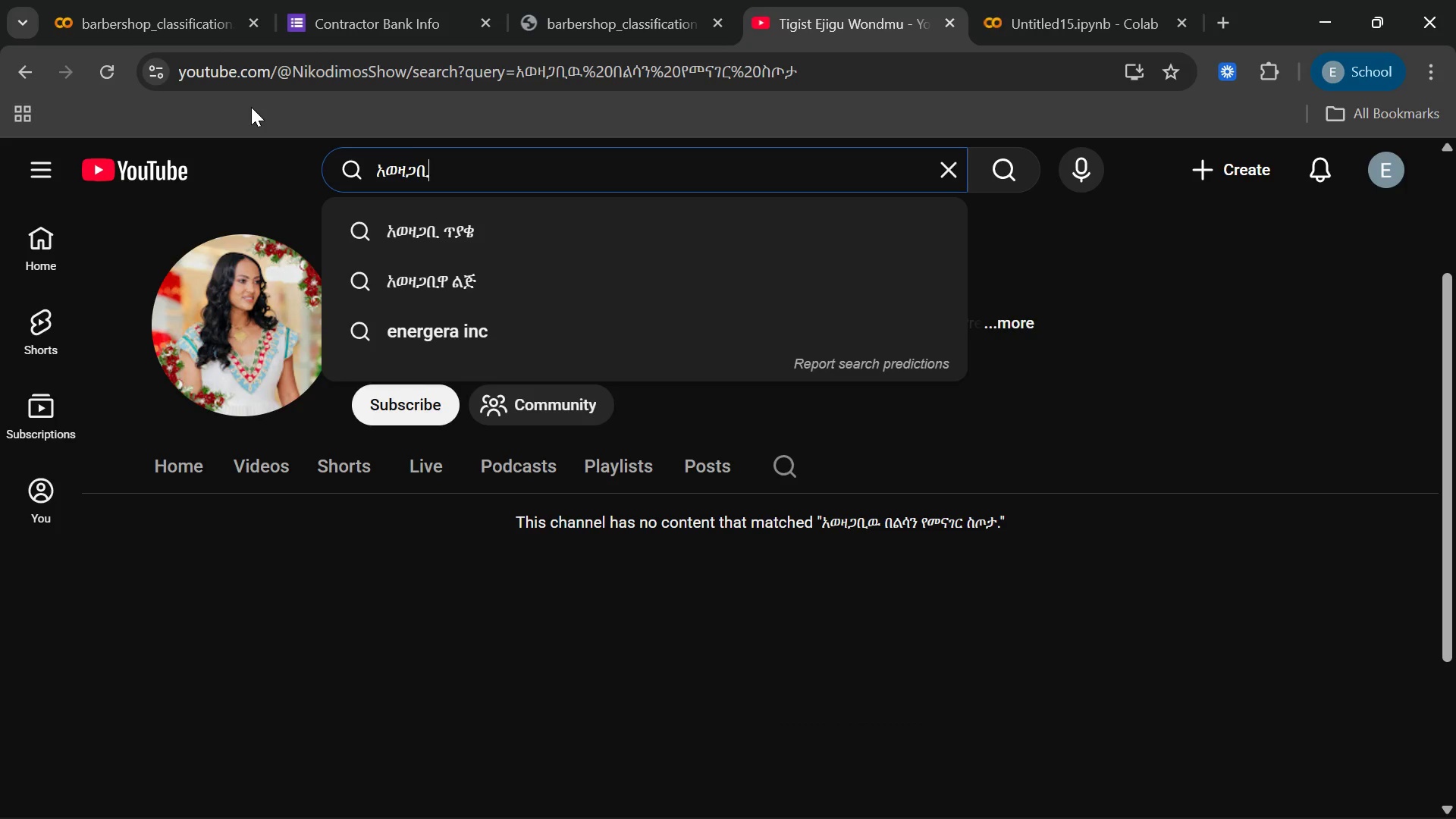 
type(ww)
 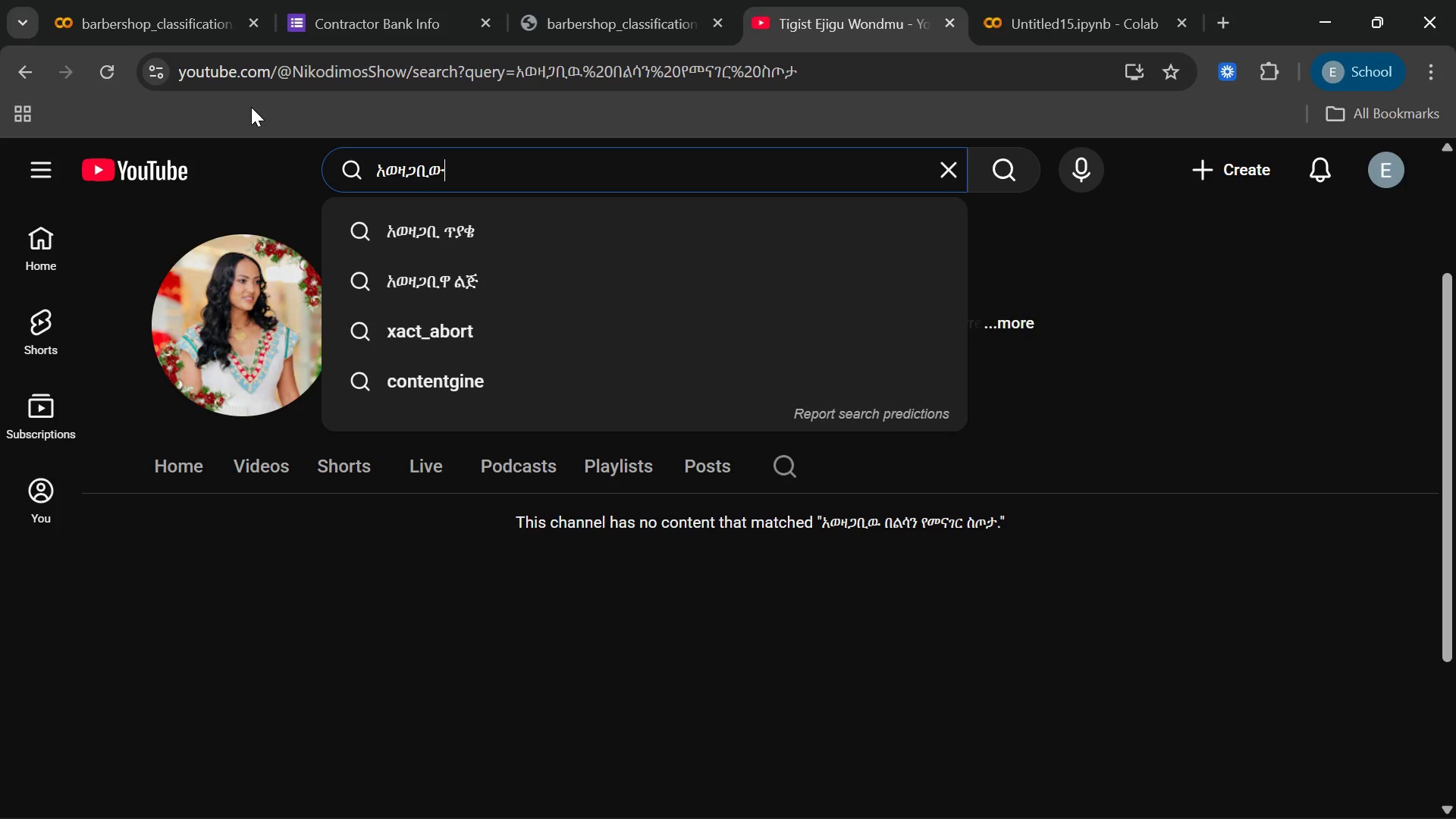 
key(Unknown)
 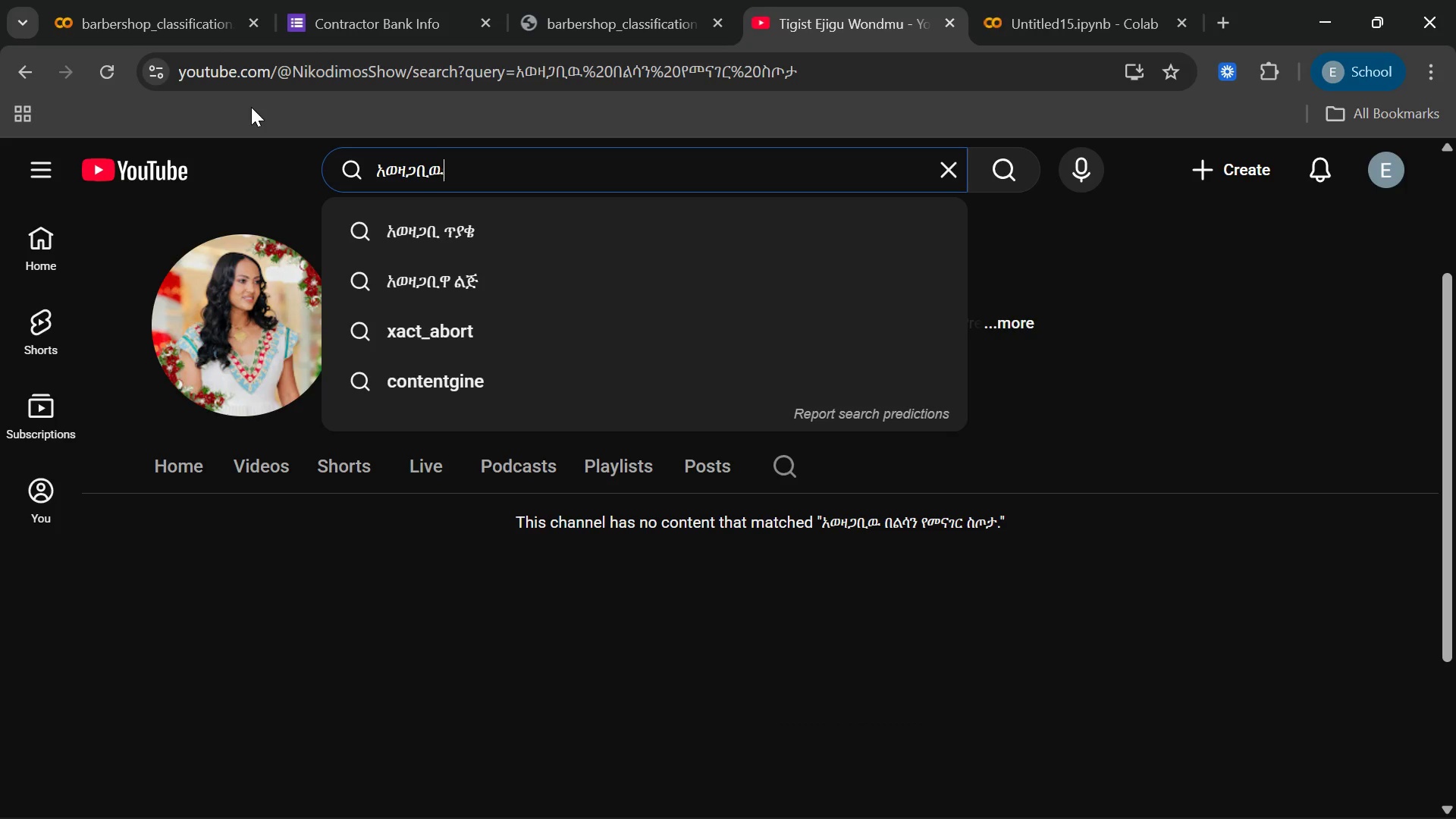 
type(uu)
key(Backspace)
 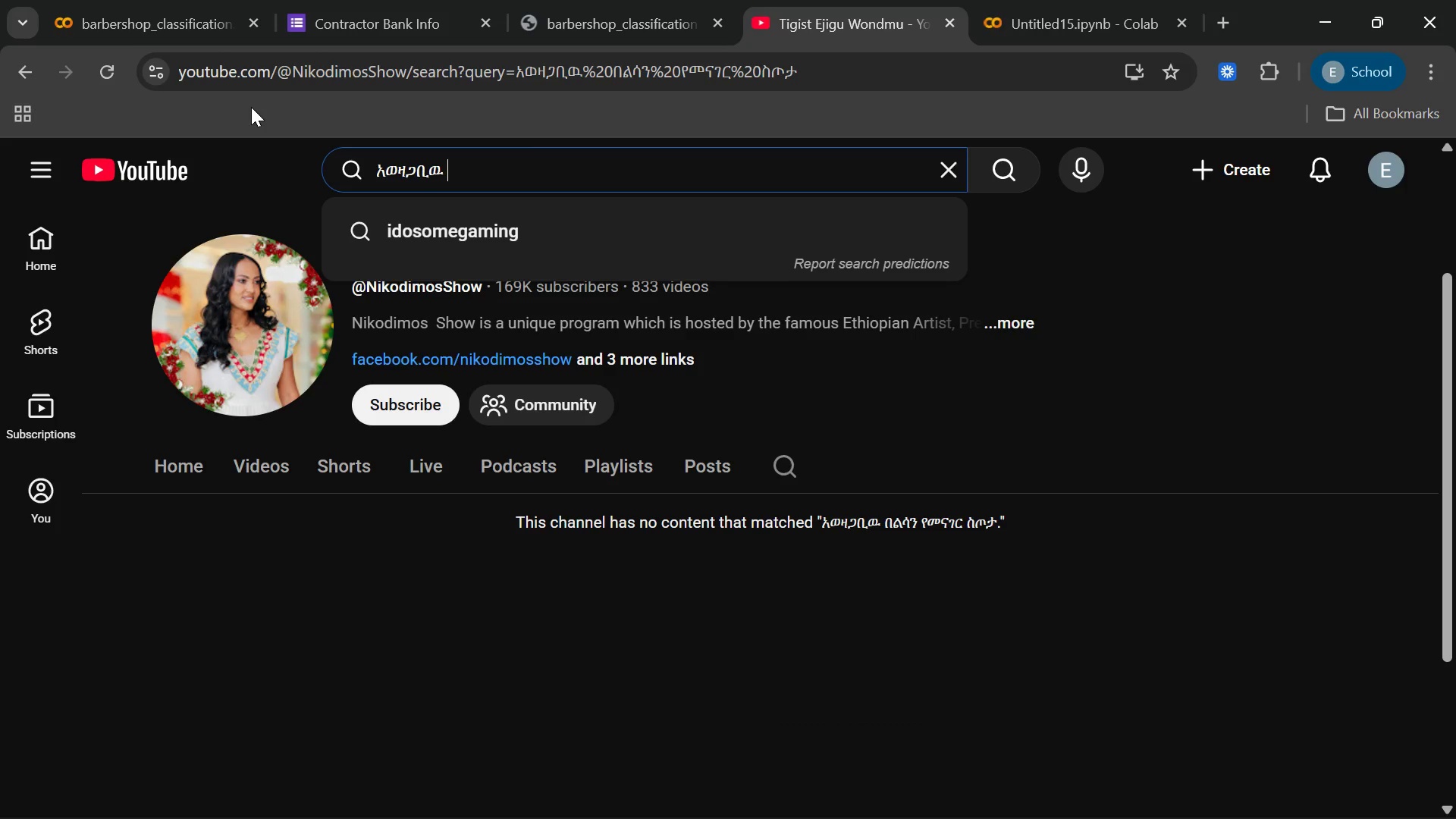 
key(Unknown)
 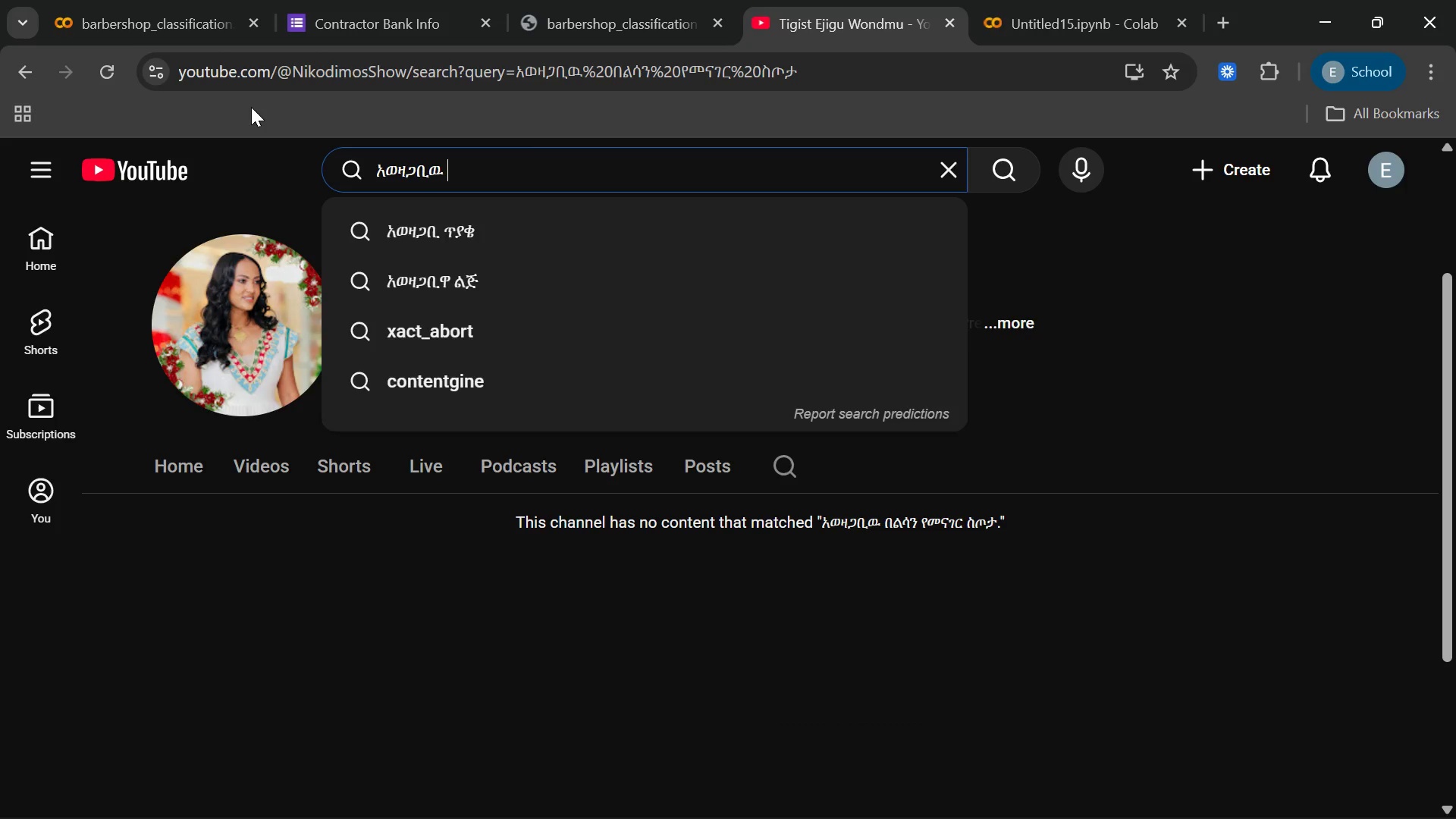 
key(Unknown)
 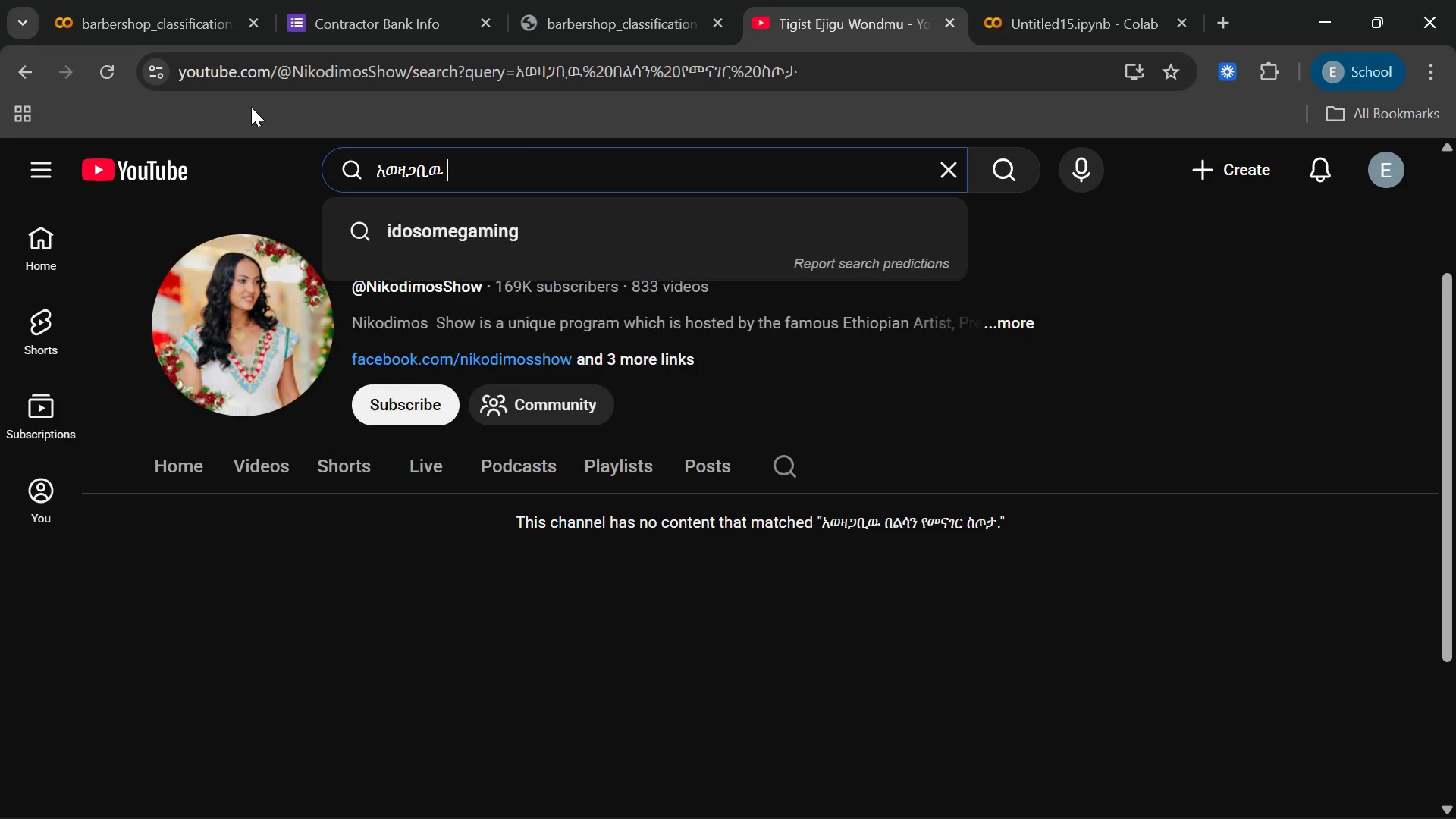 
key(Space)
 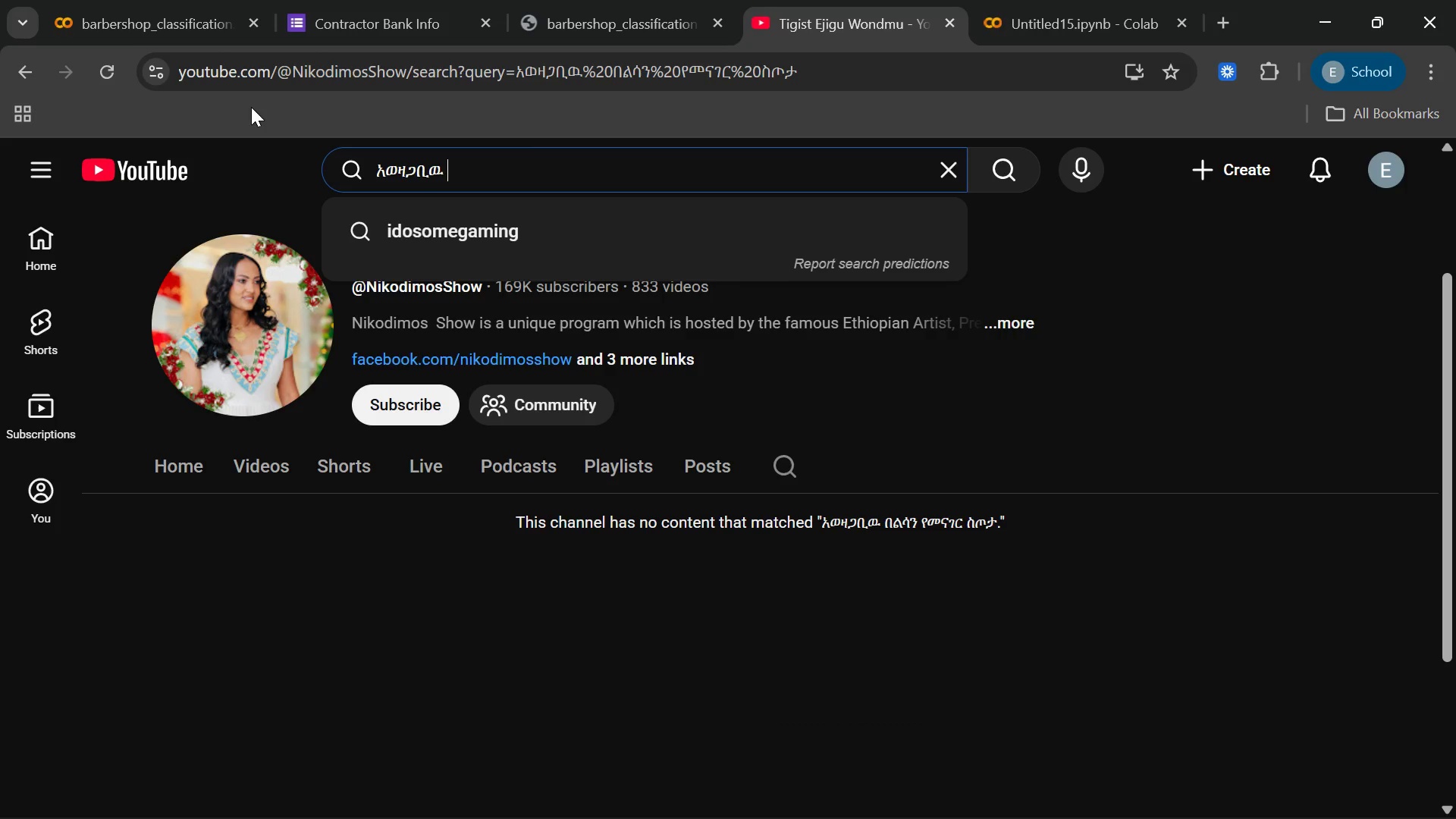 
type( bb)
 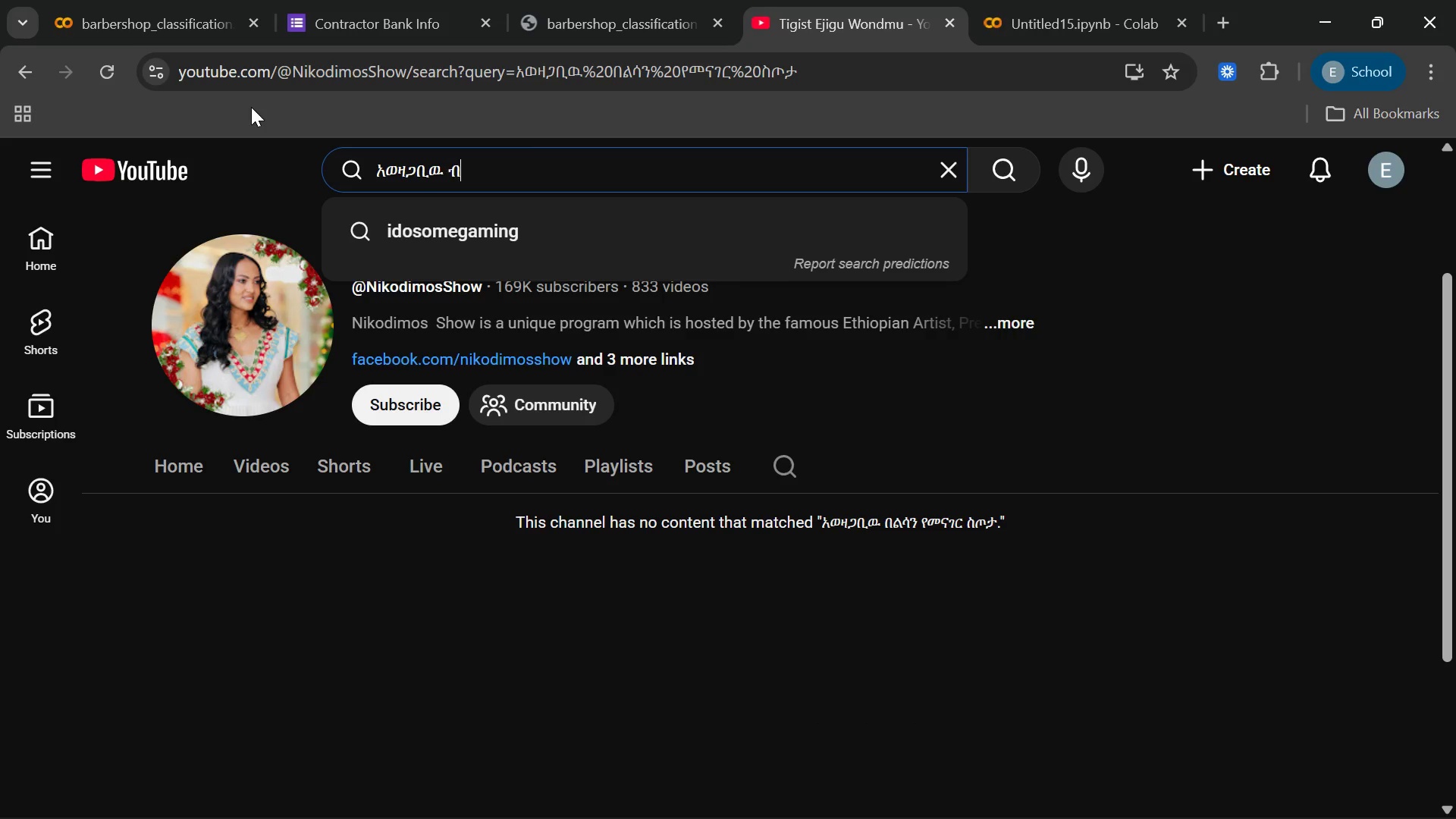 
key(Unknown)
 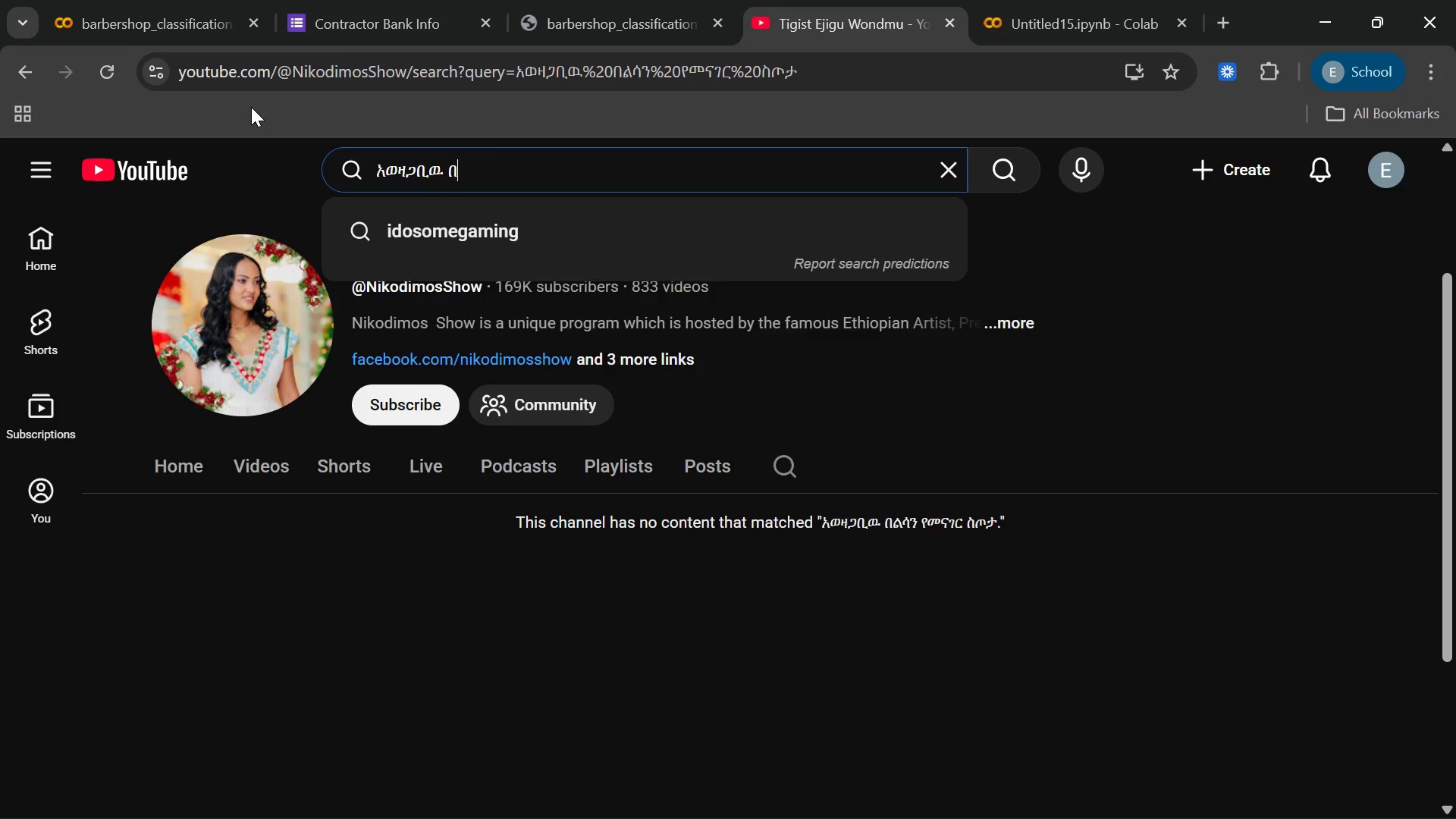 
type(ee)
key(Backspace)
 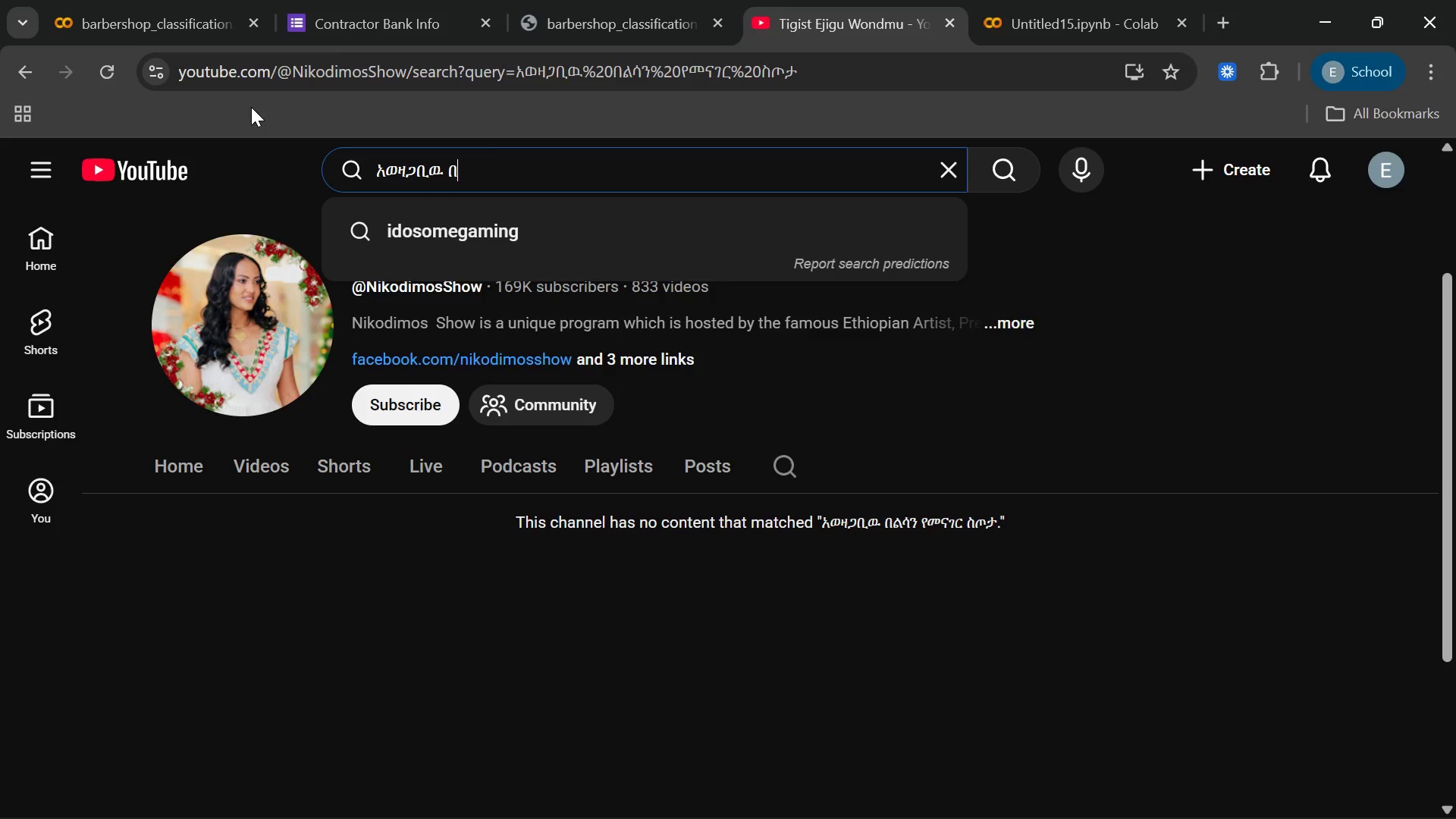 
key(Unknown)
 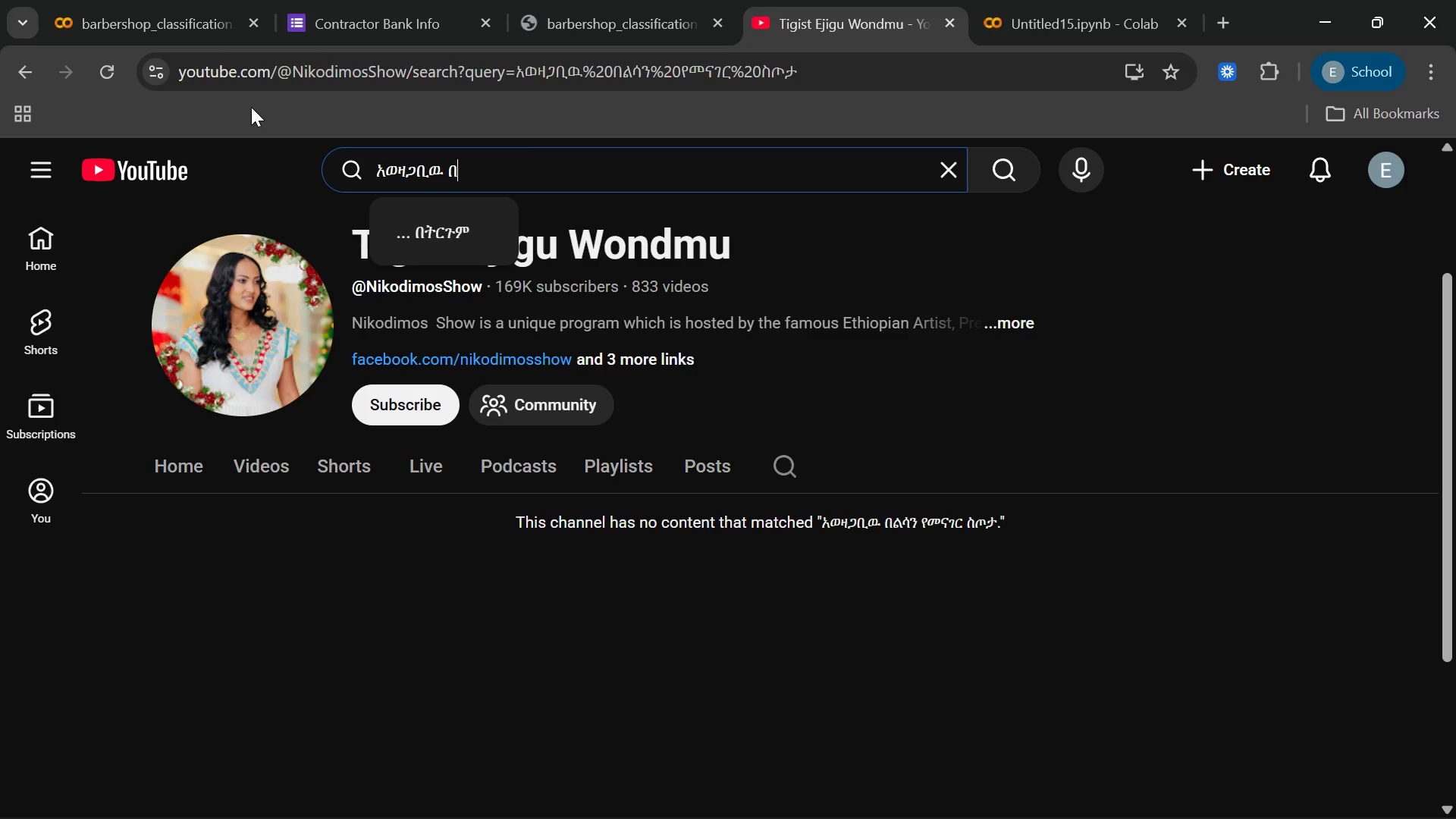 
type(lss)
 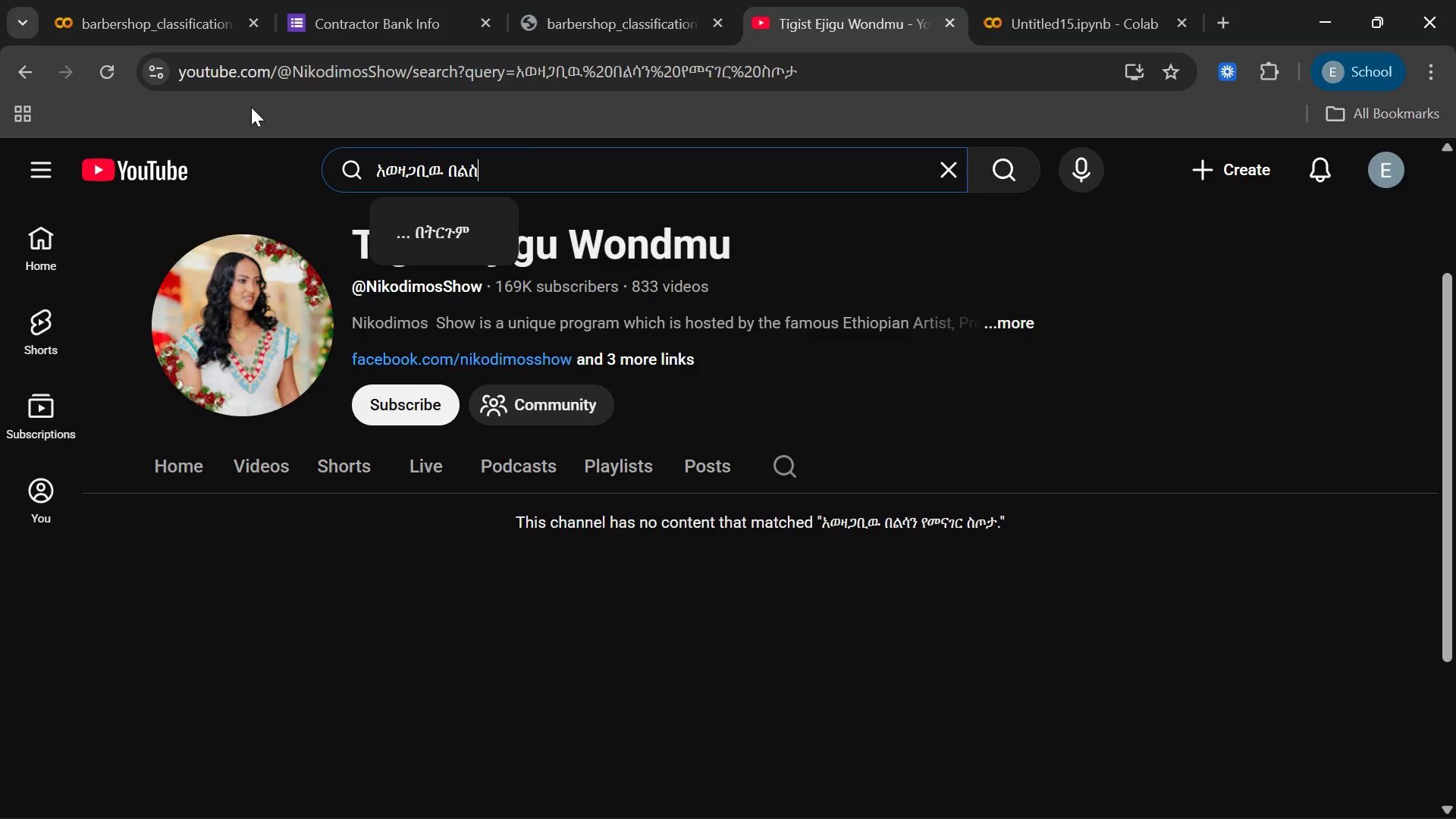 
key(L)
 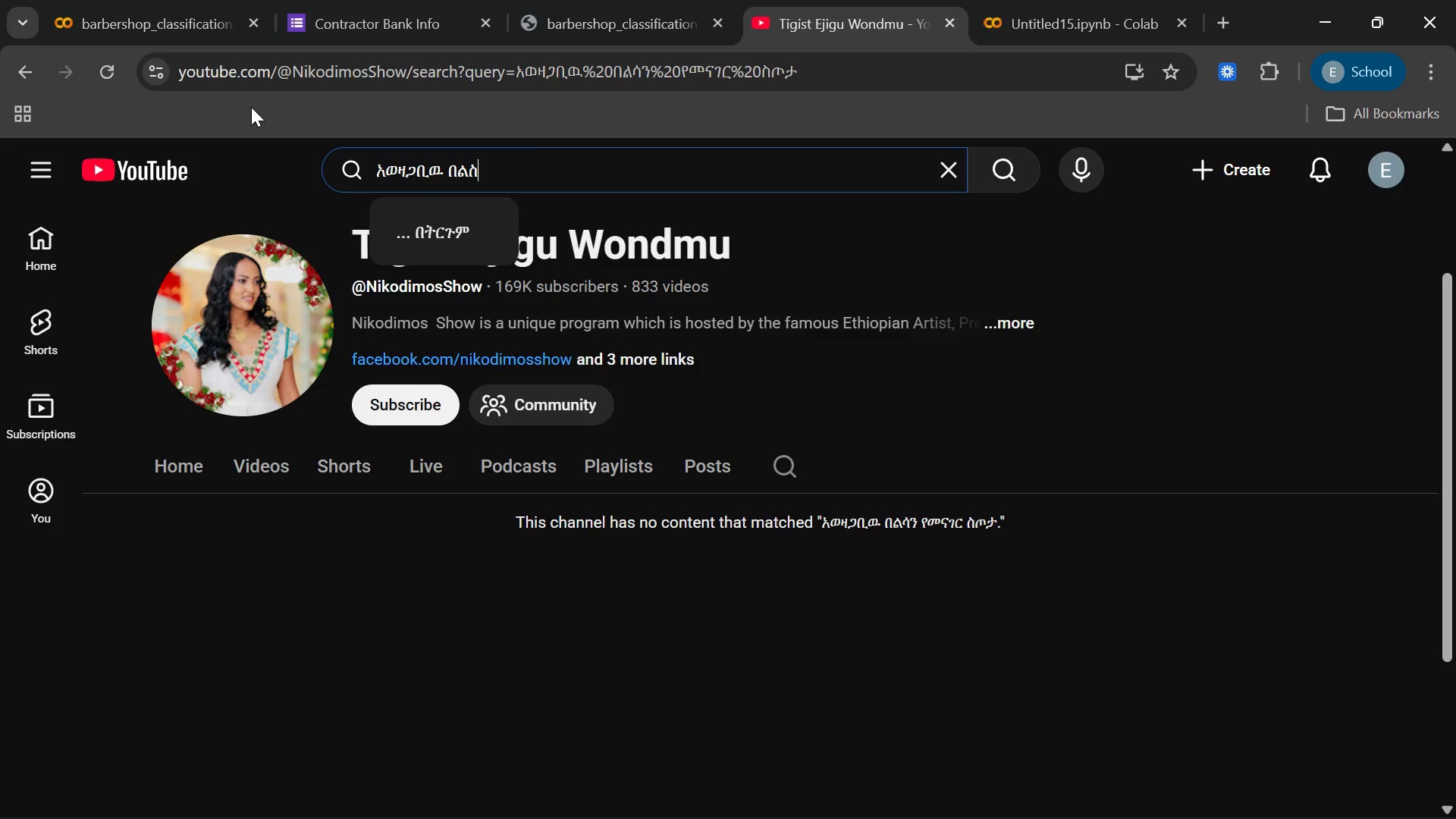 
key(Unknown)
 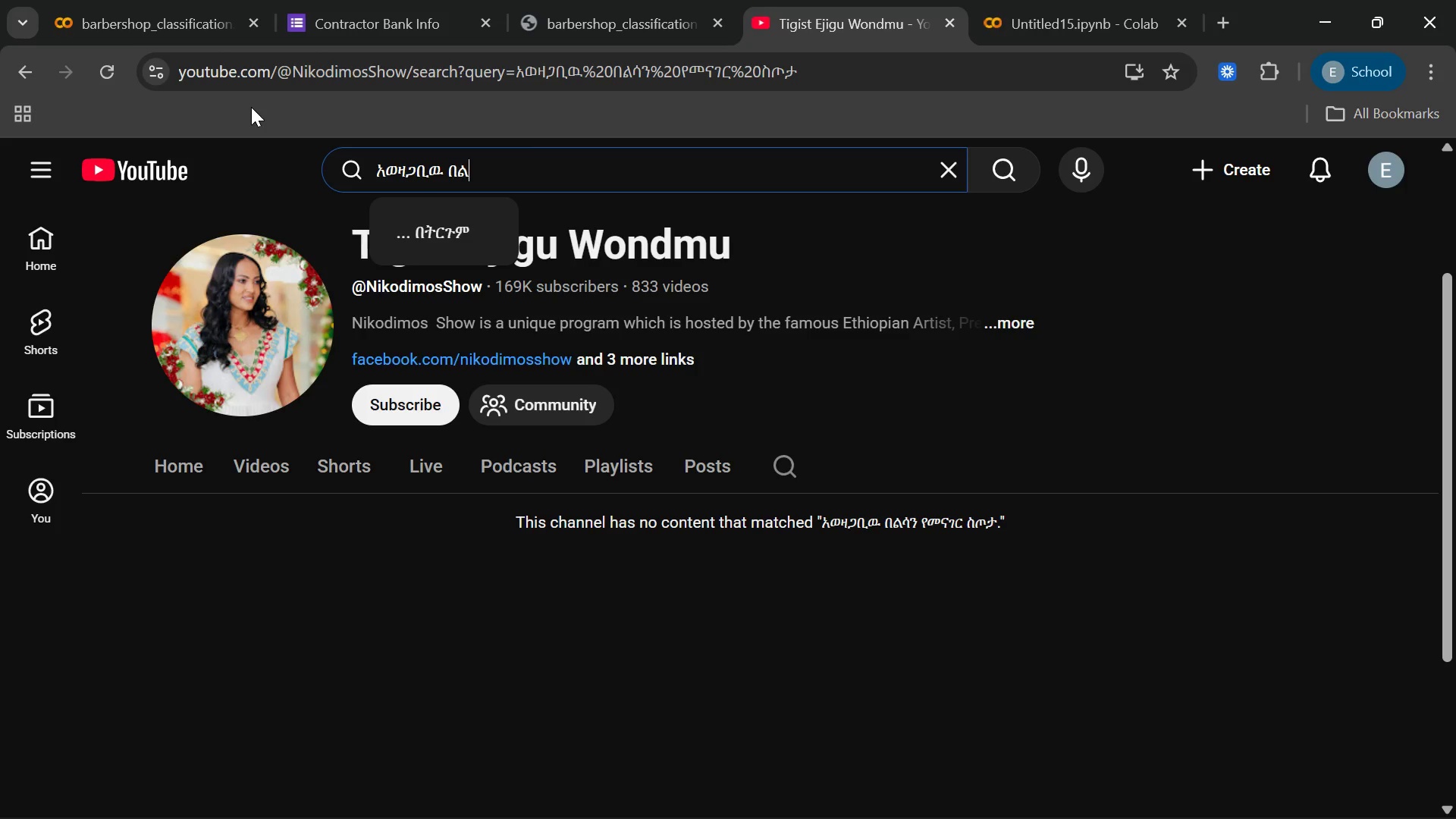 
key(Unknown)
 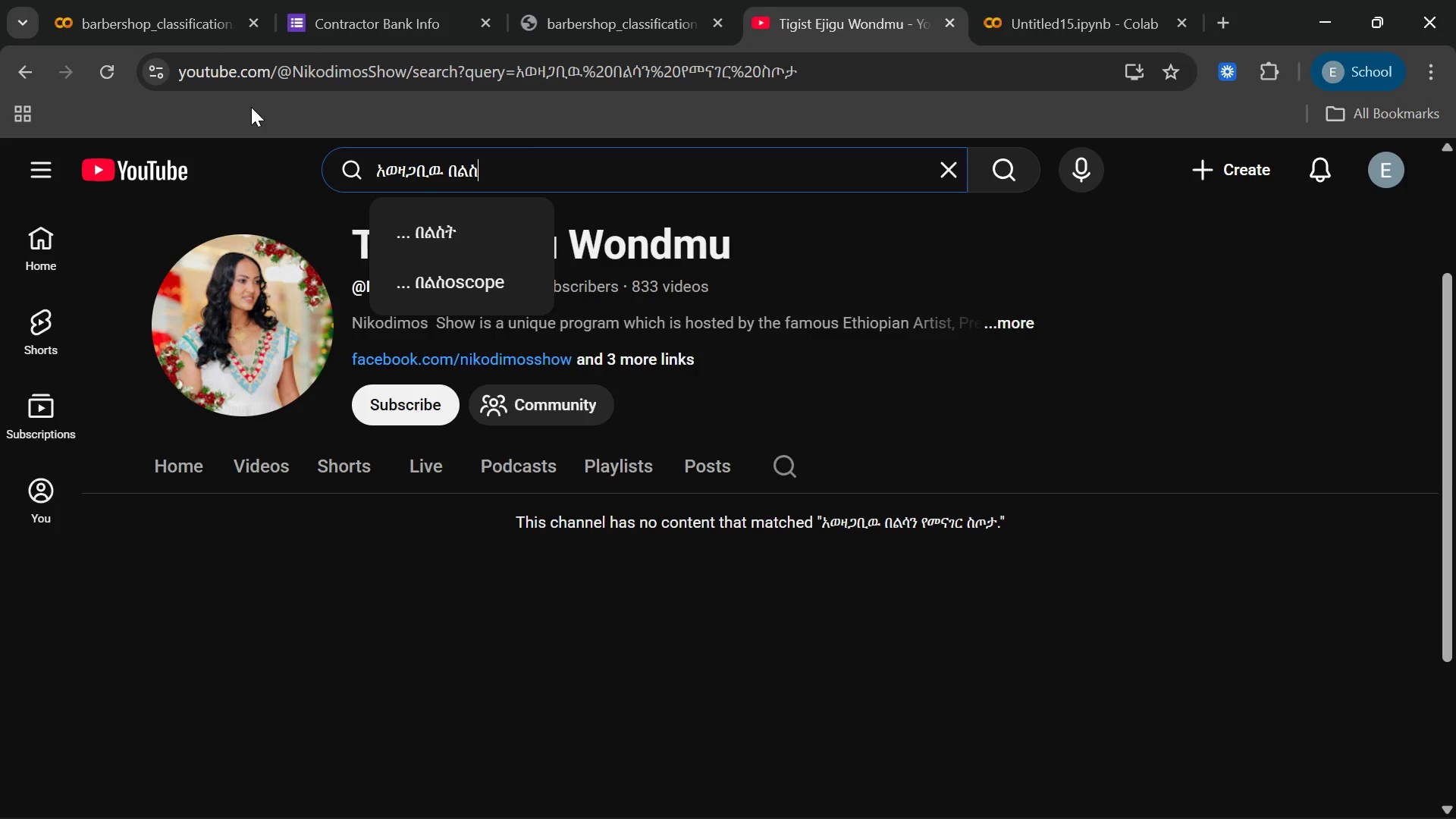 
type(aa)
key(Backspace)
type(nn  yy)
 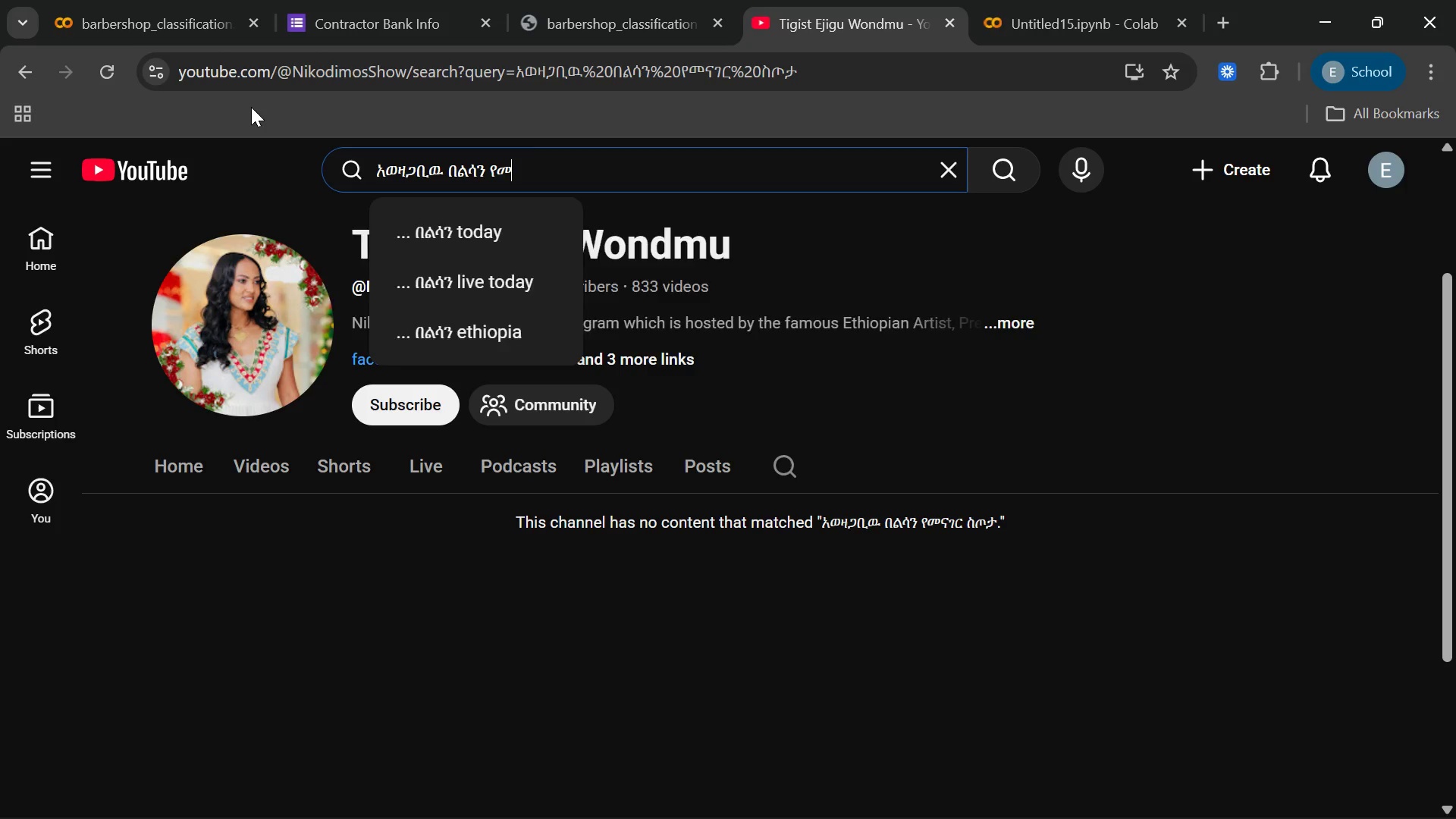 
hold_key(key=Unknown, duration=1.14)
 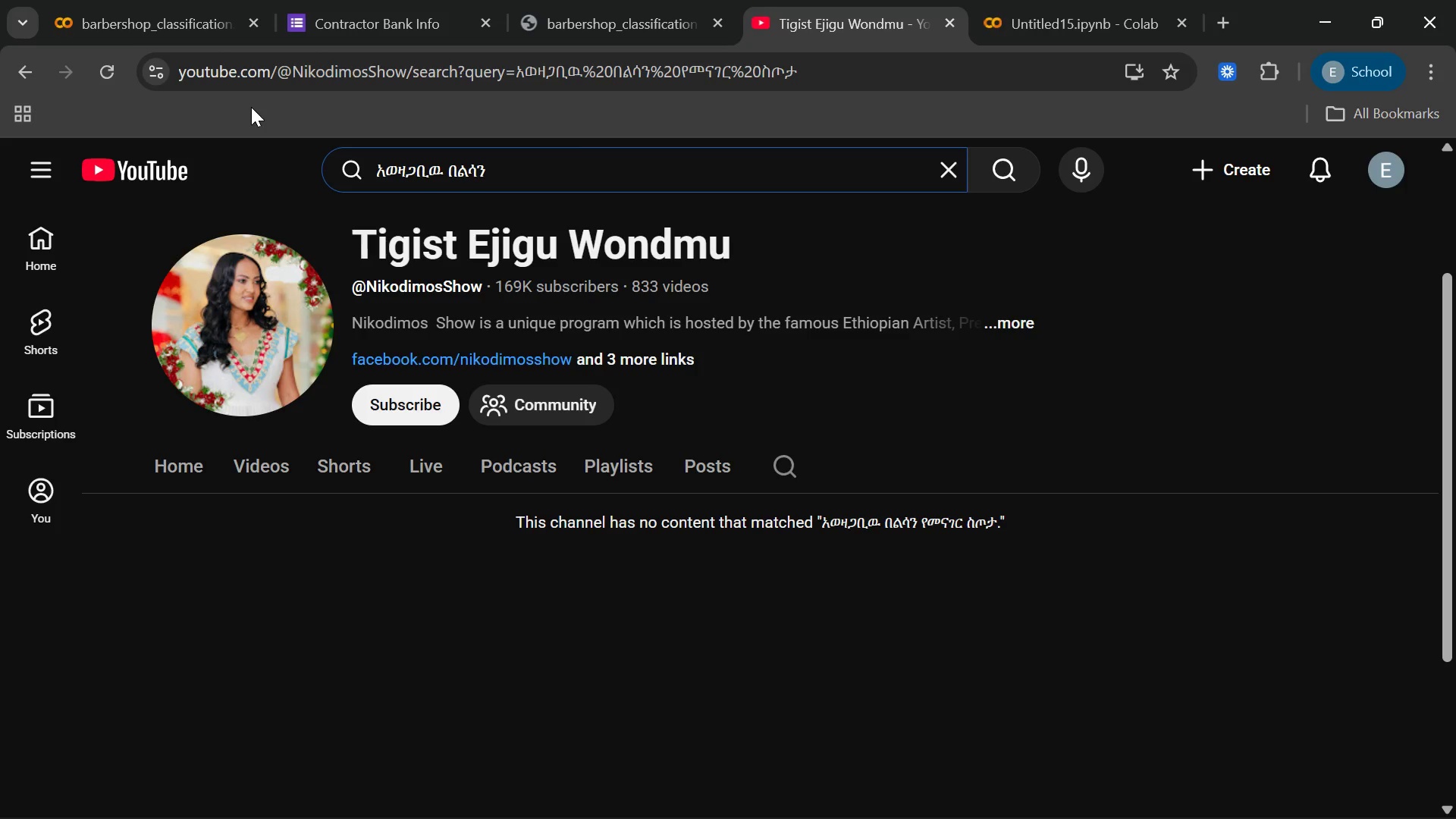 
hold_key(key=Unknown, duration=0.72)
 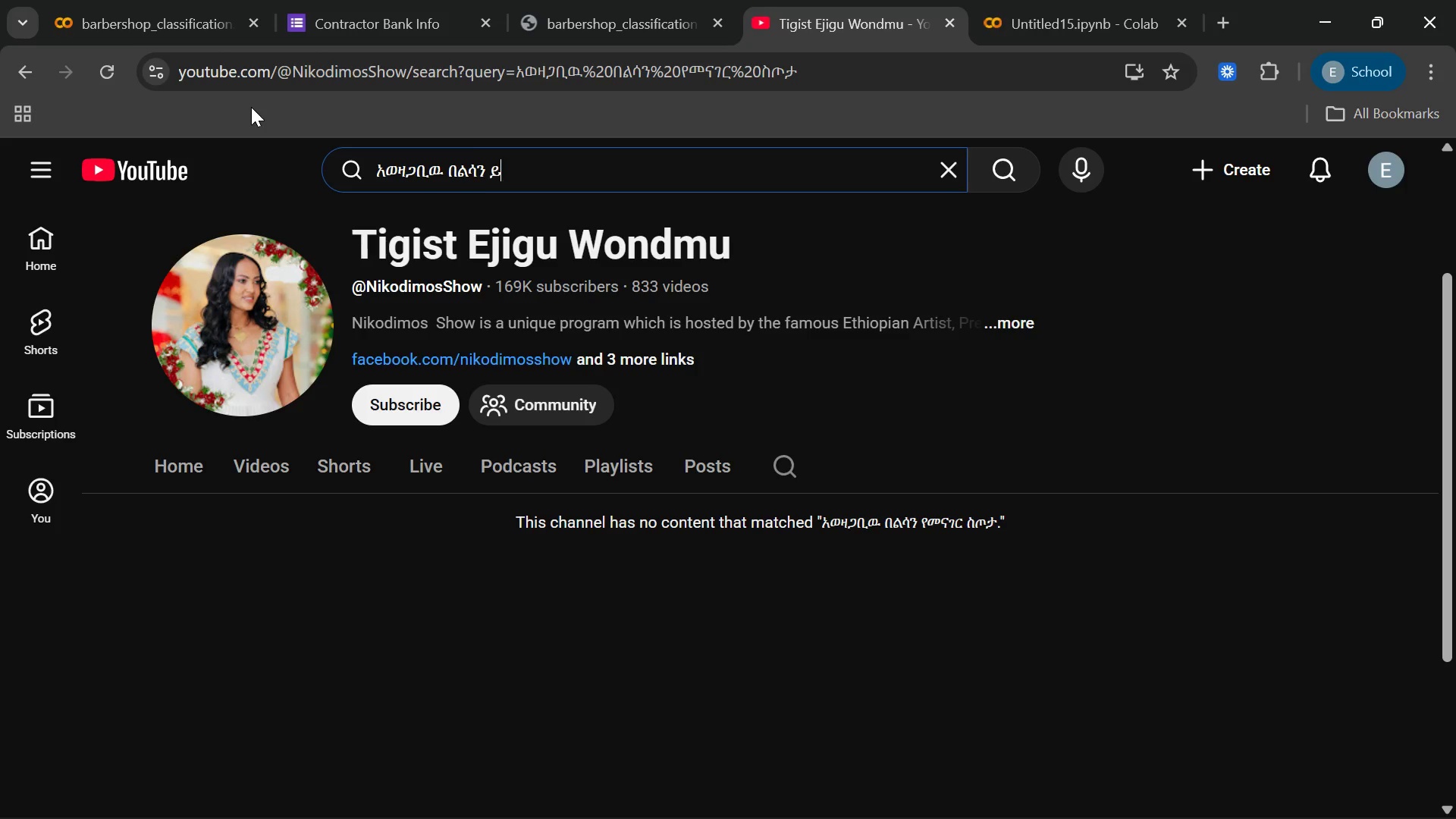 
key(Unknown)
 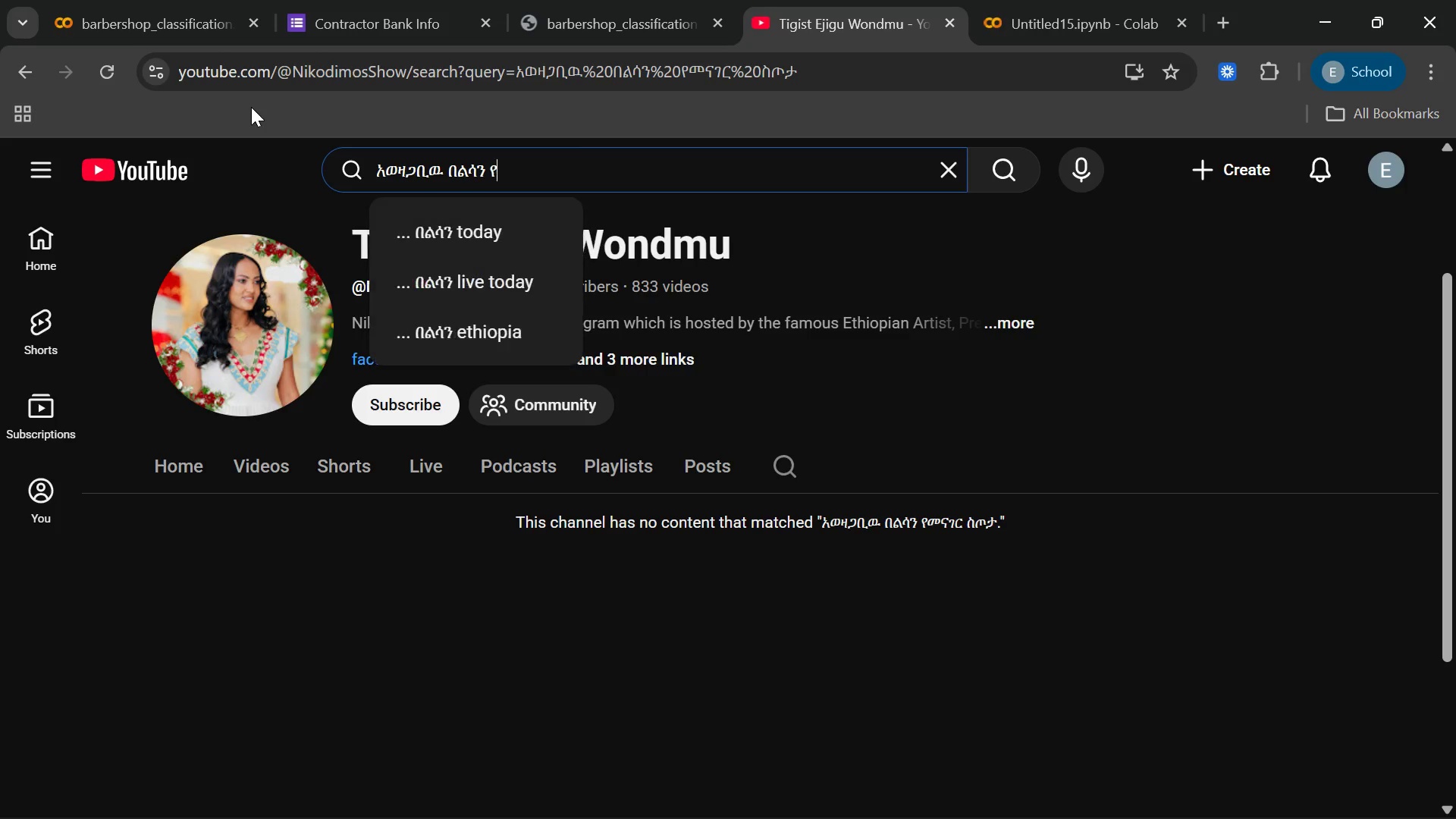 
type(ee)
key(Backspace)
 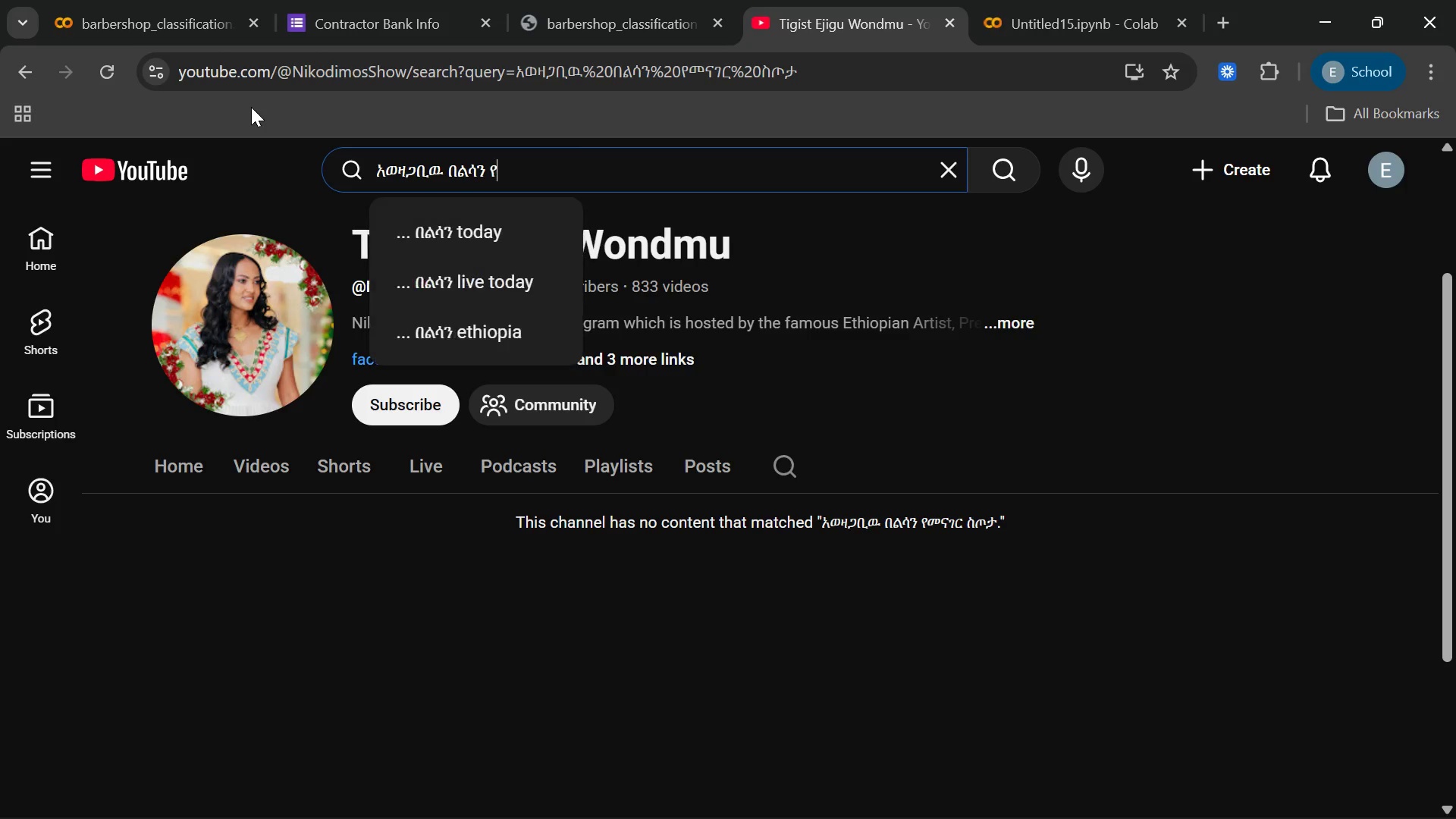 
key(Unknown)
 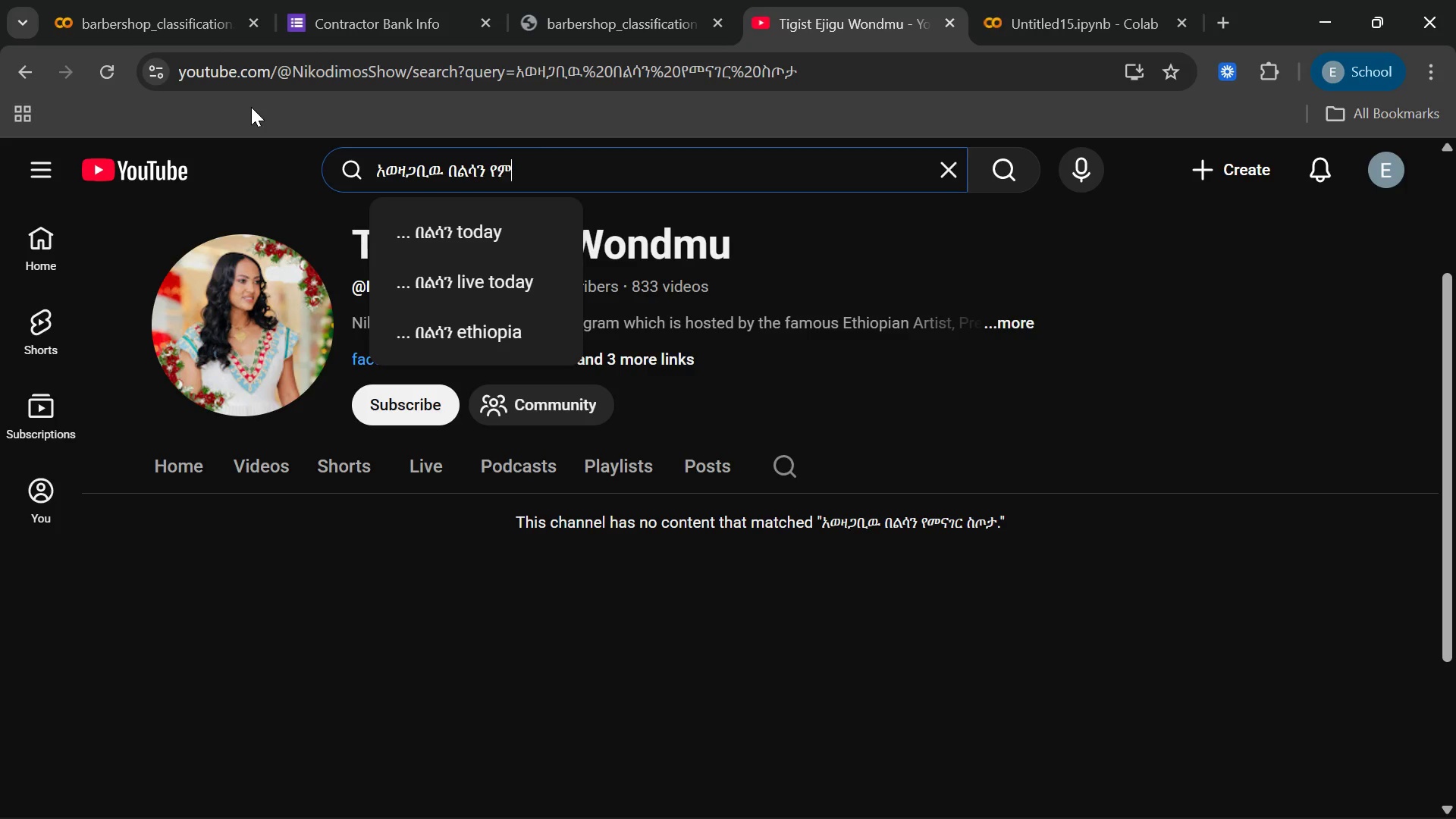 
type(mm)
 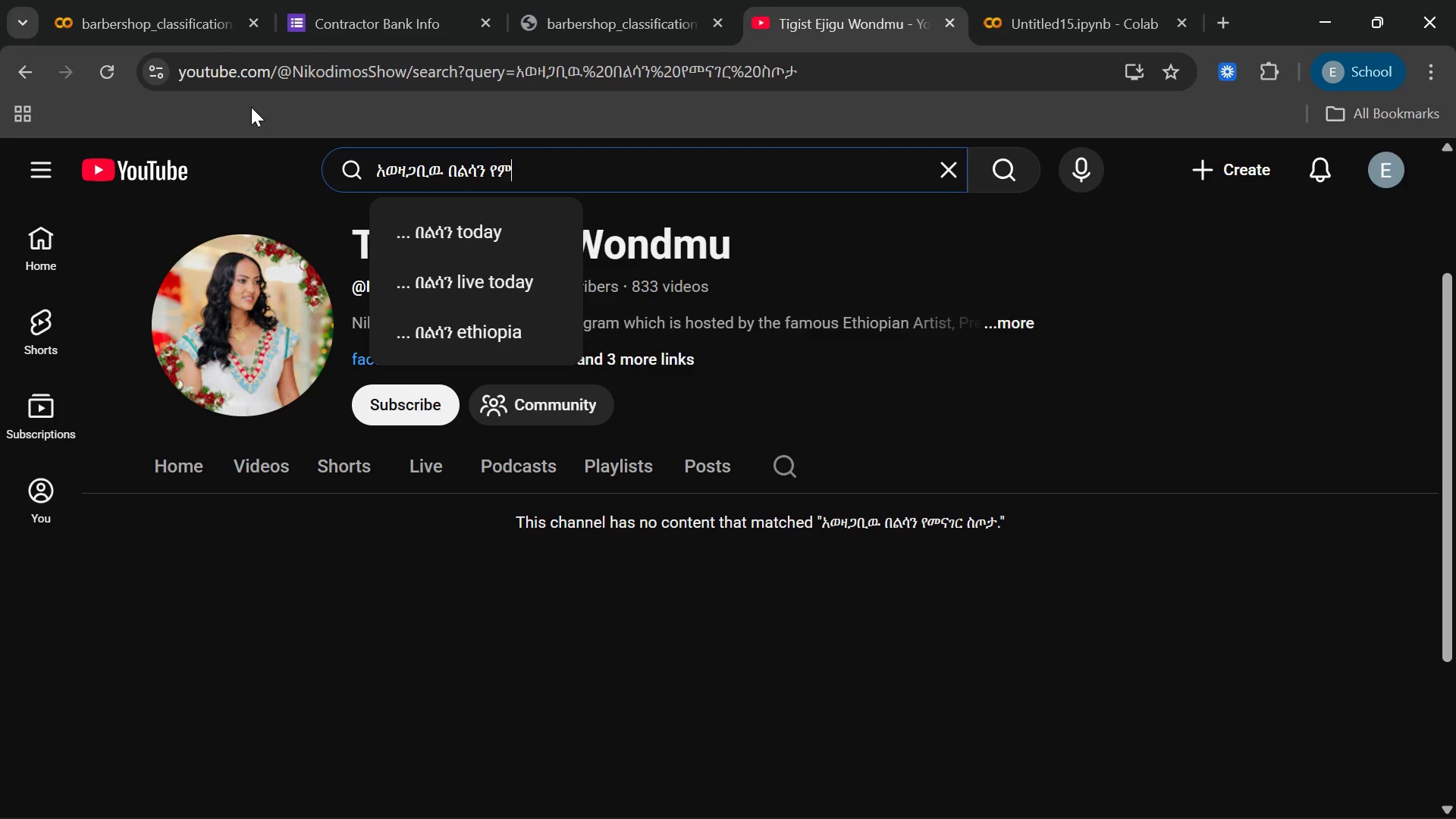 
key(Unknown)
 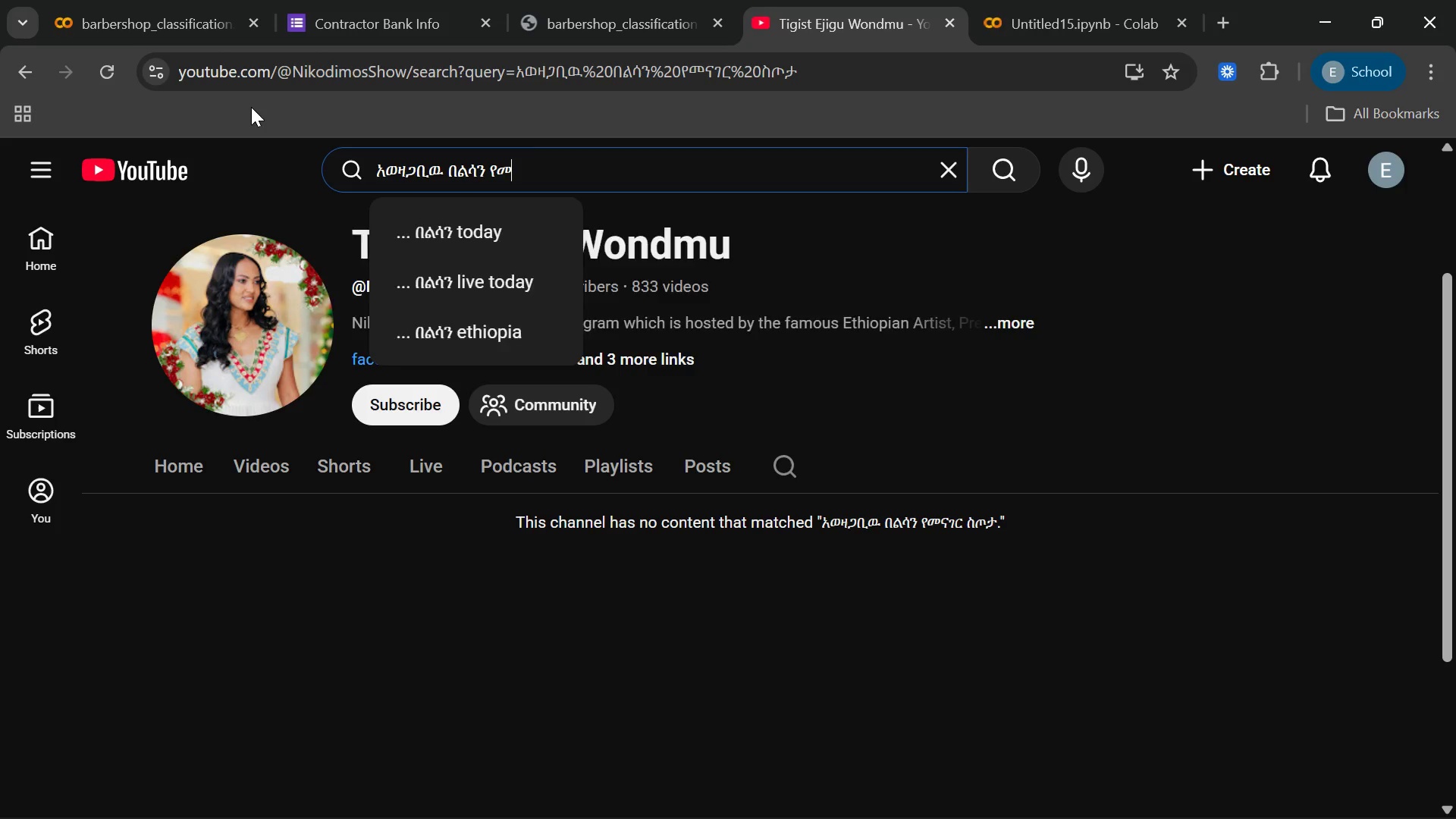 
hold_key(key=Backspace, duration=0.39)
 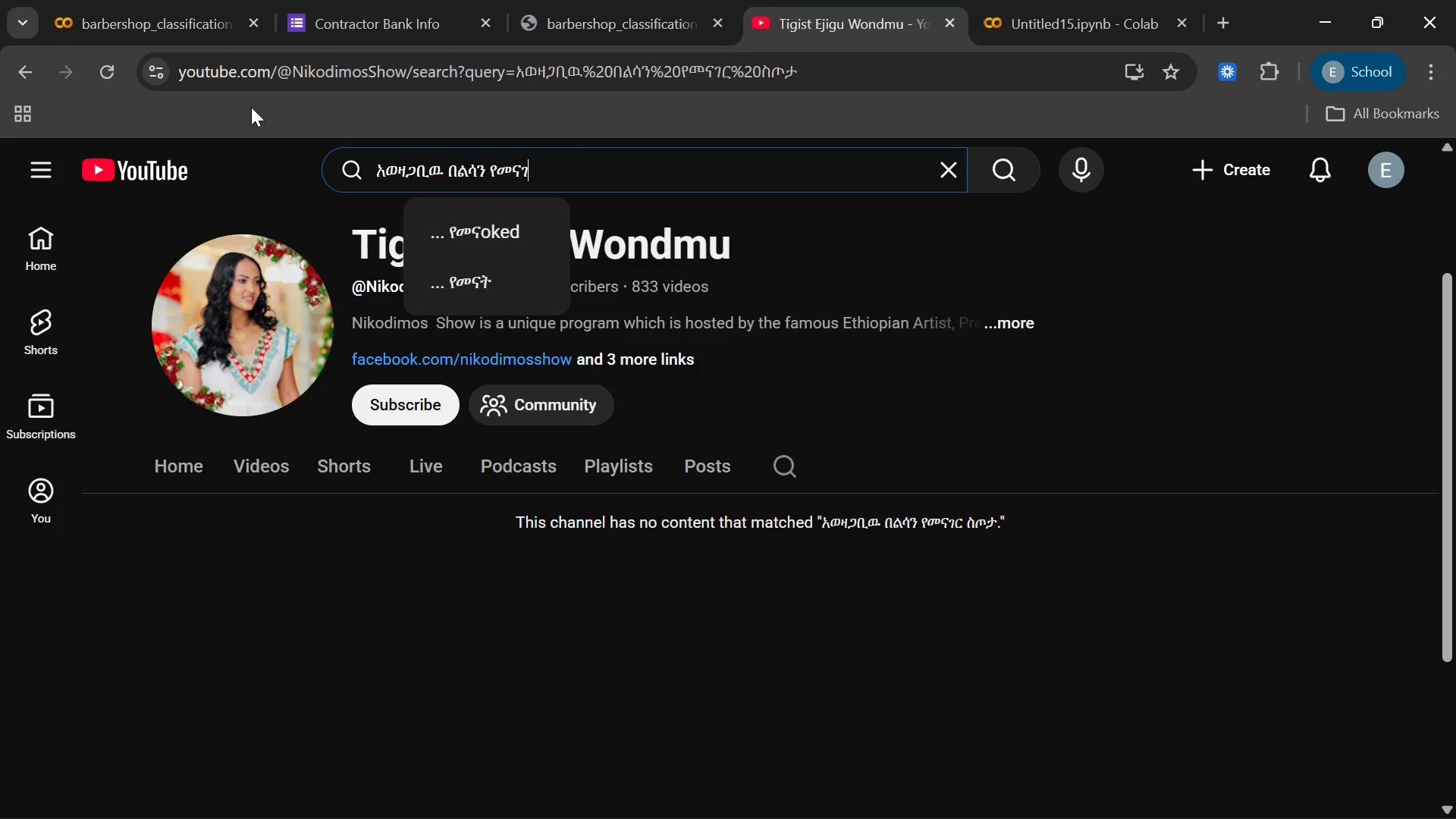 
type(eenn)
 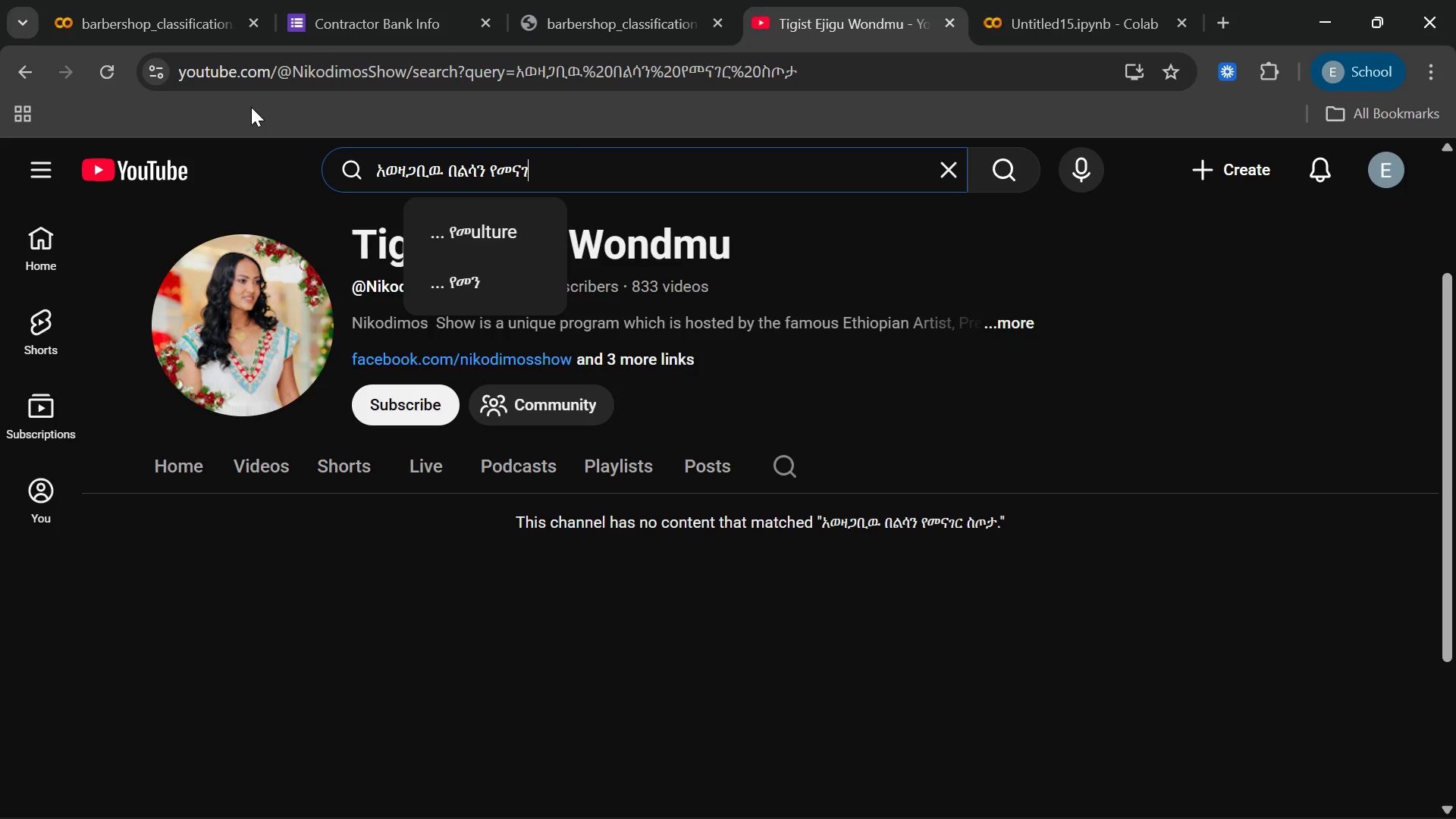 
key(Unknown)
 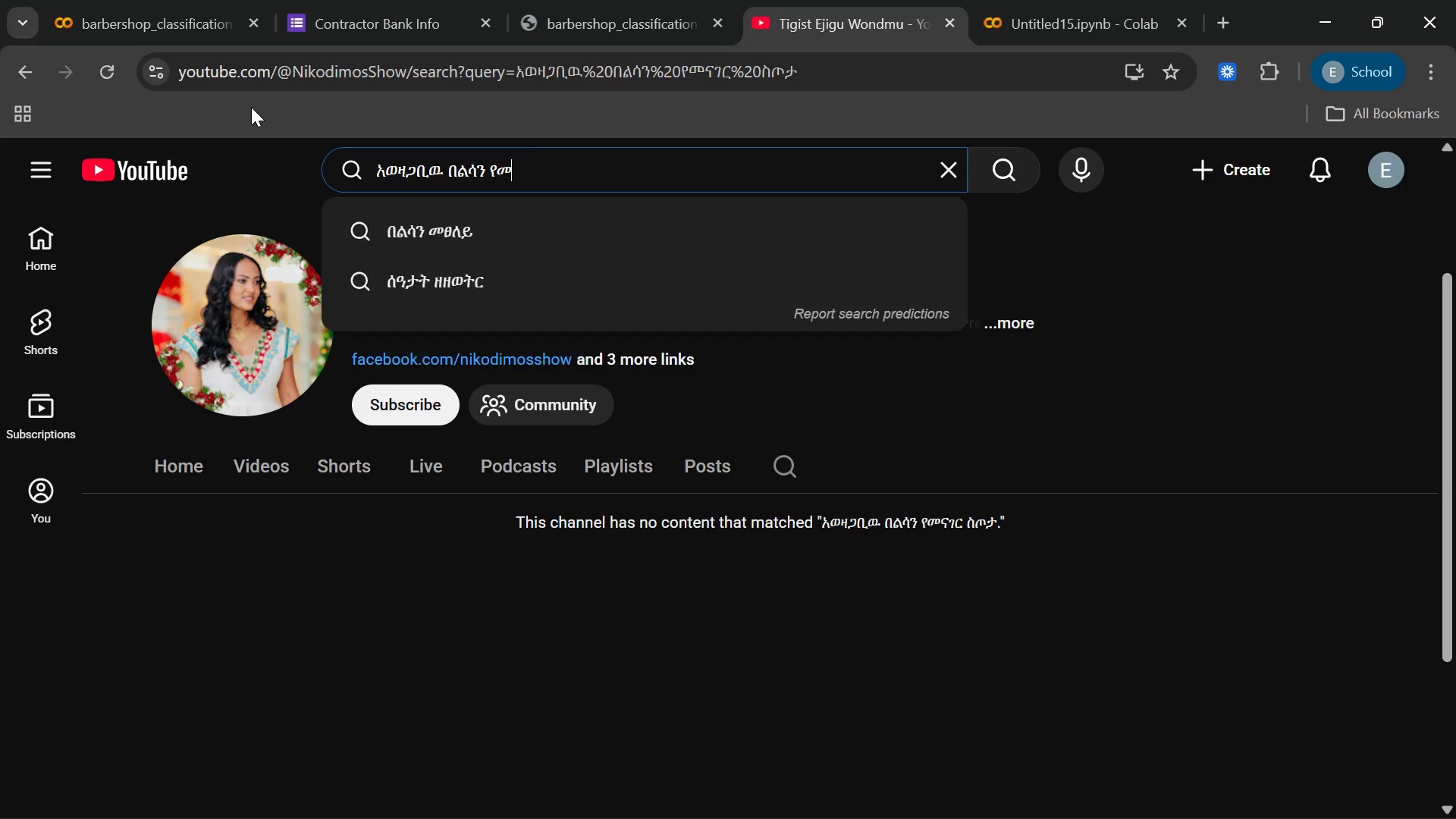 
key(Unknown)
 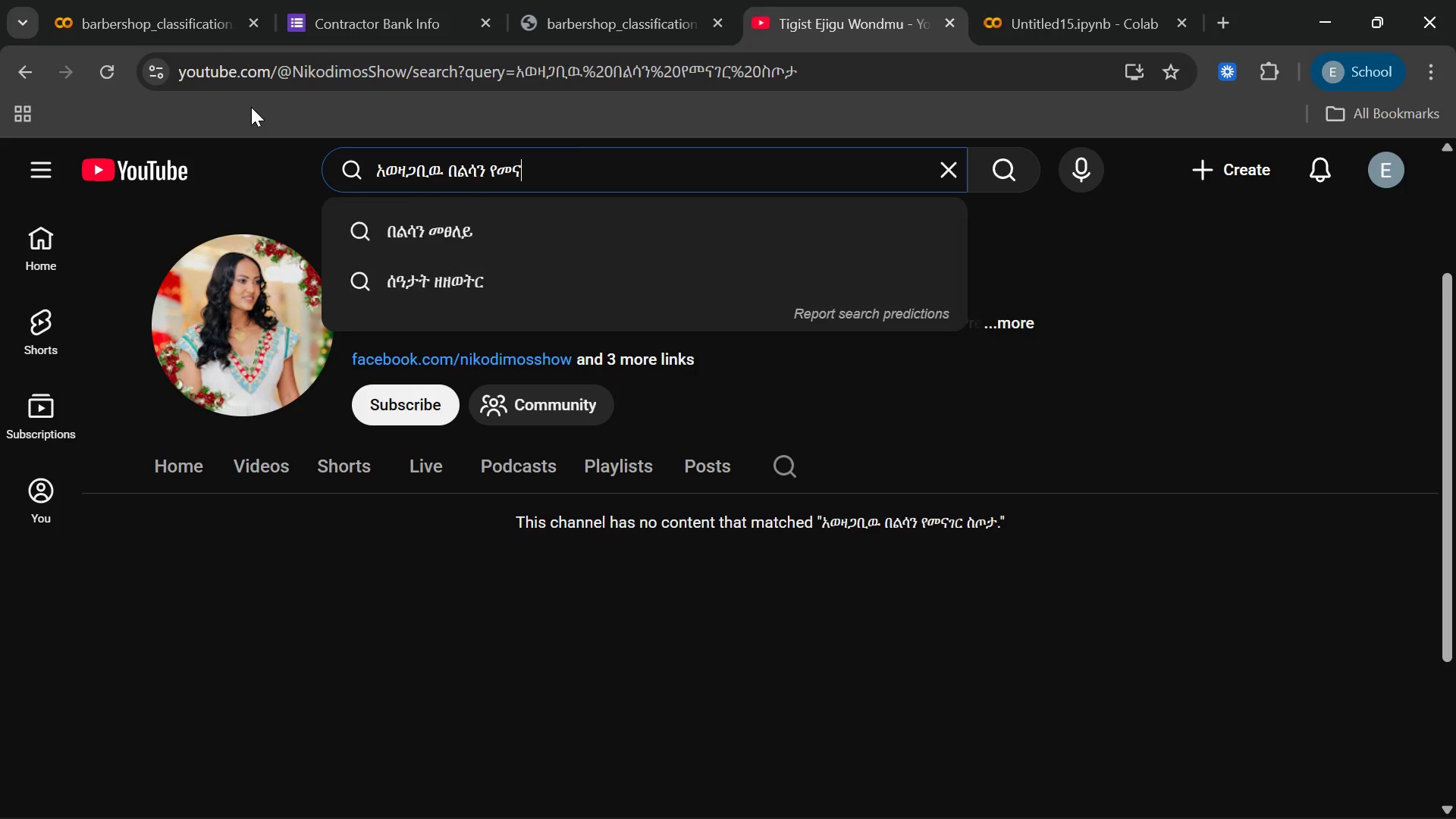 
key(Unknown)
 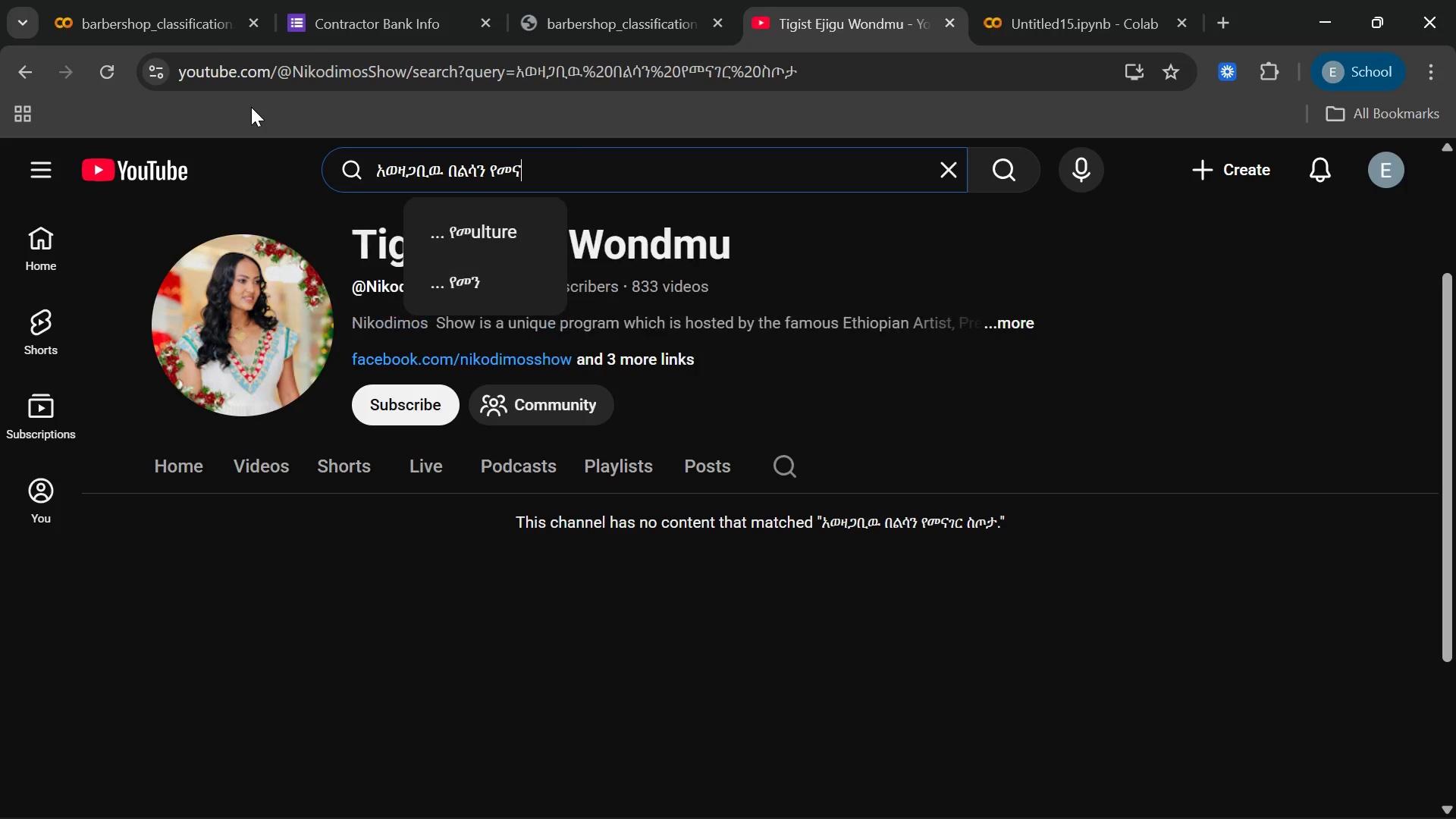 
type(aagg)
 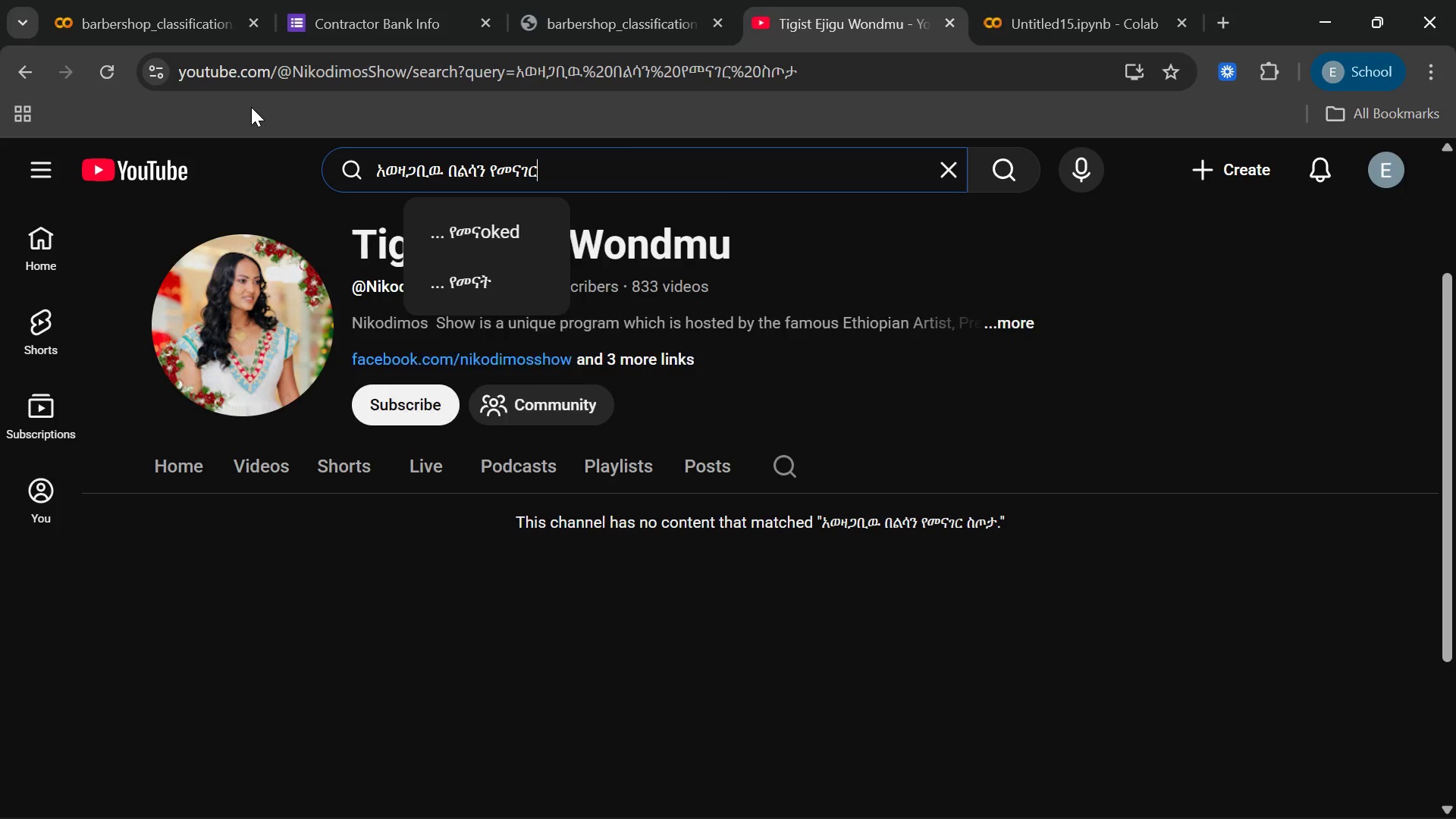 
hold_key(key=Backspace, duration=0.36)
 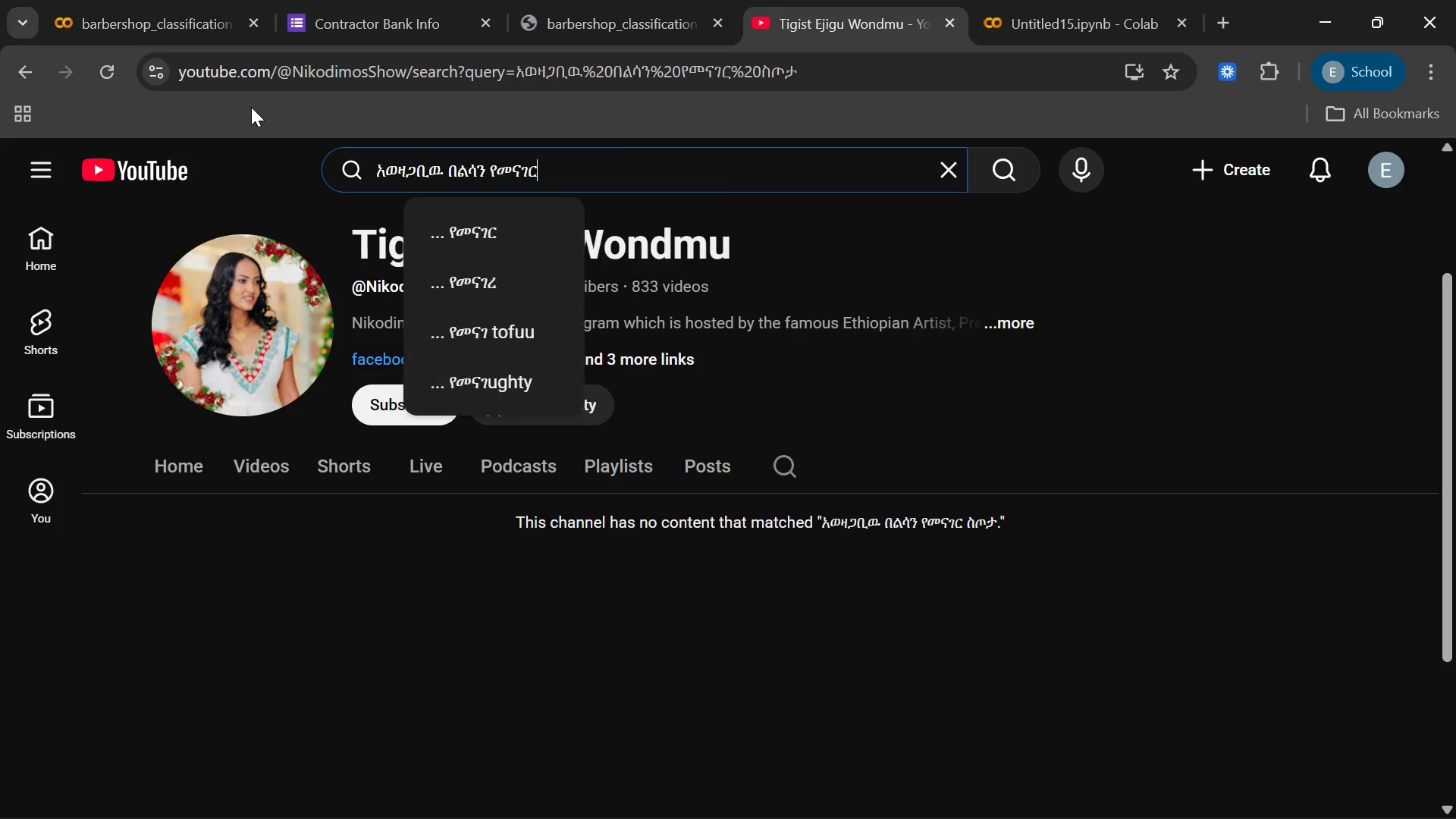 
key(Unknown)
 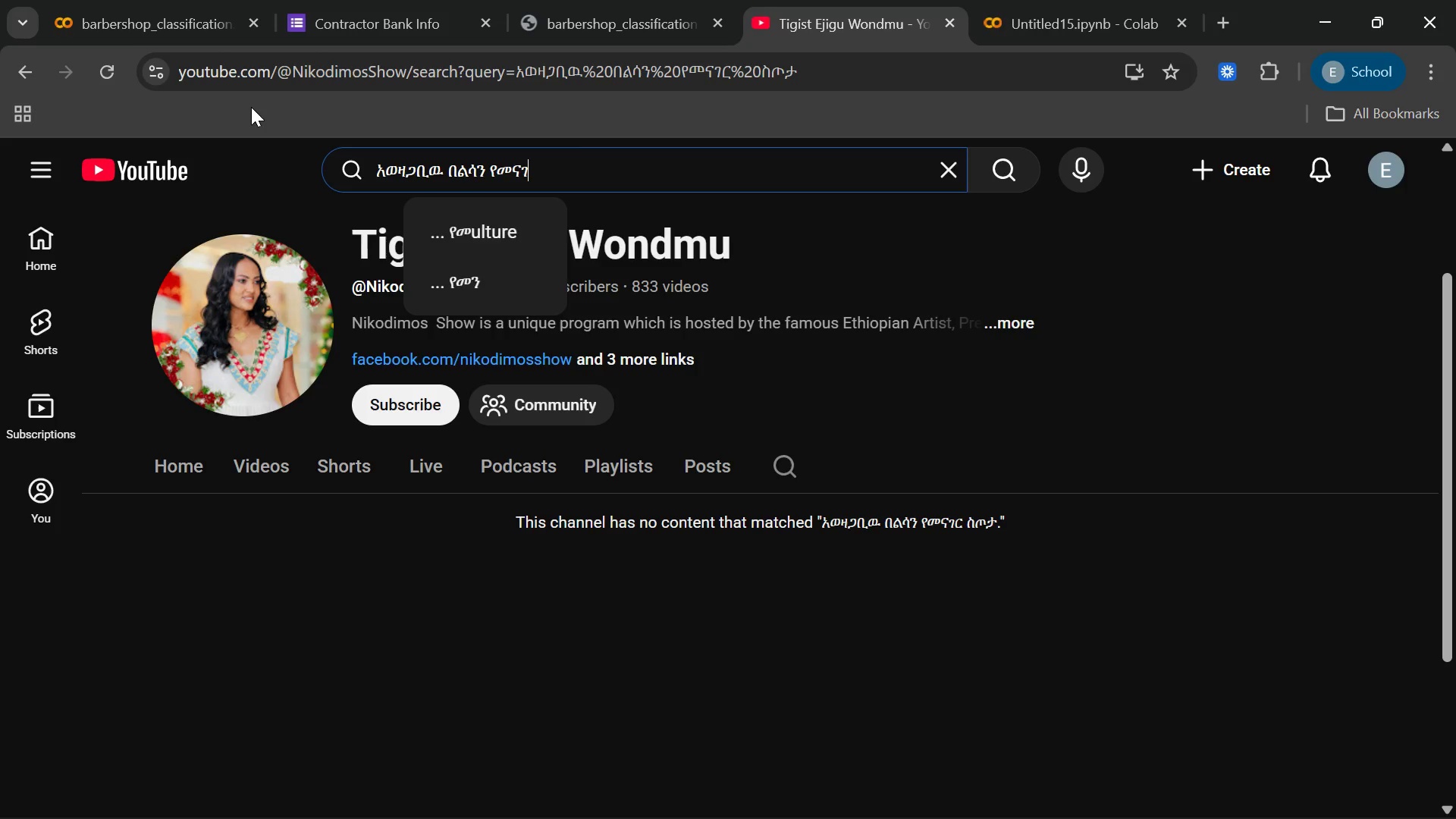 
type(ee)
 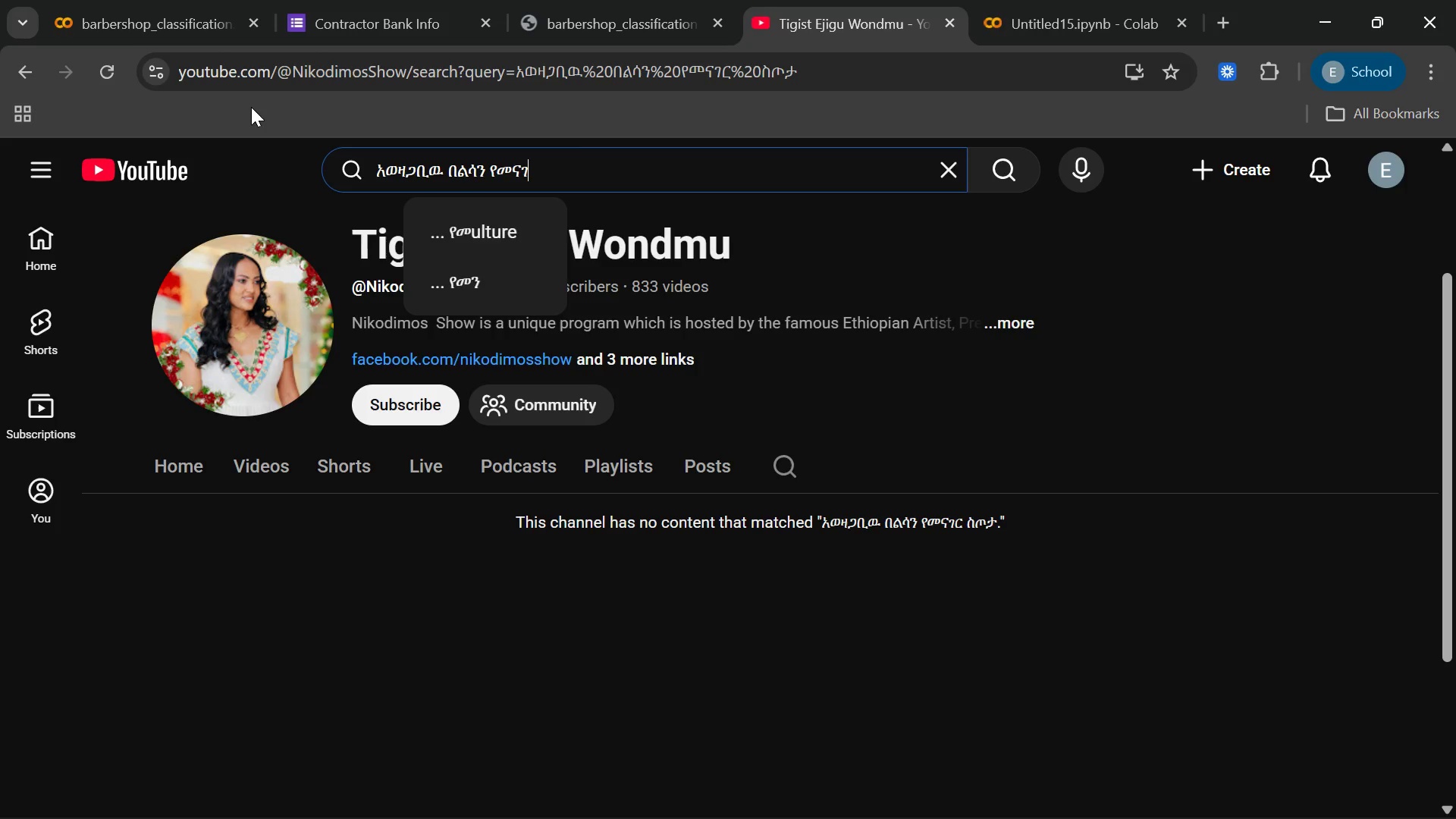 
hold_key(key=Backspace, duration=9.09)
 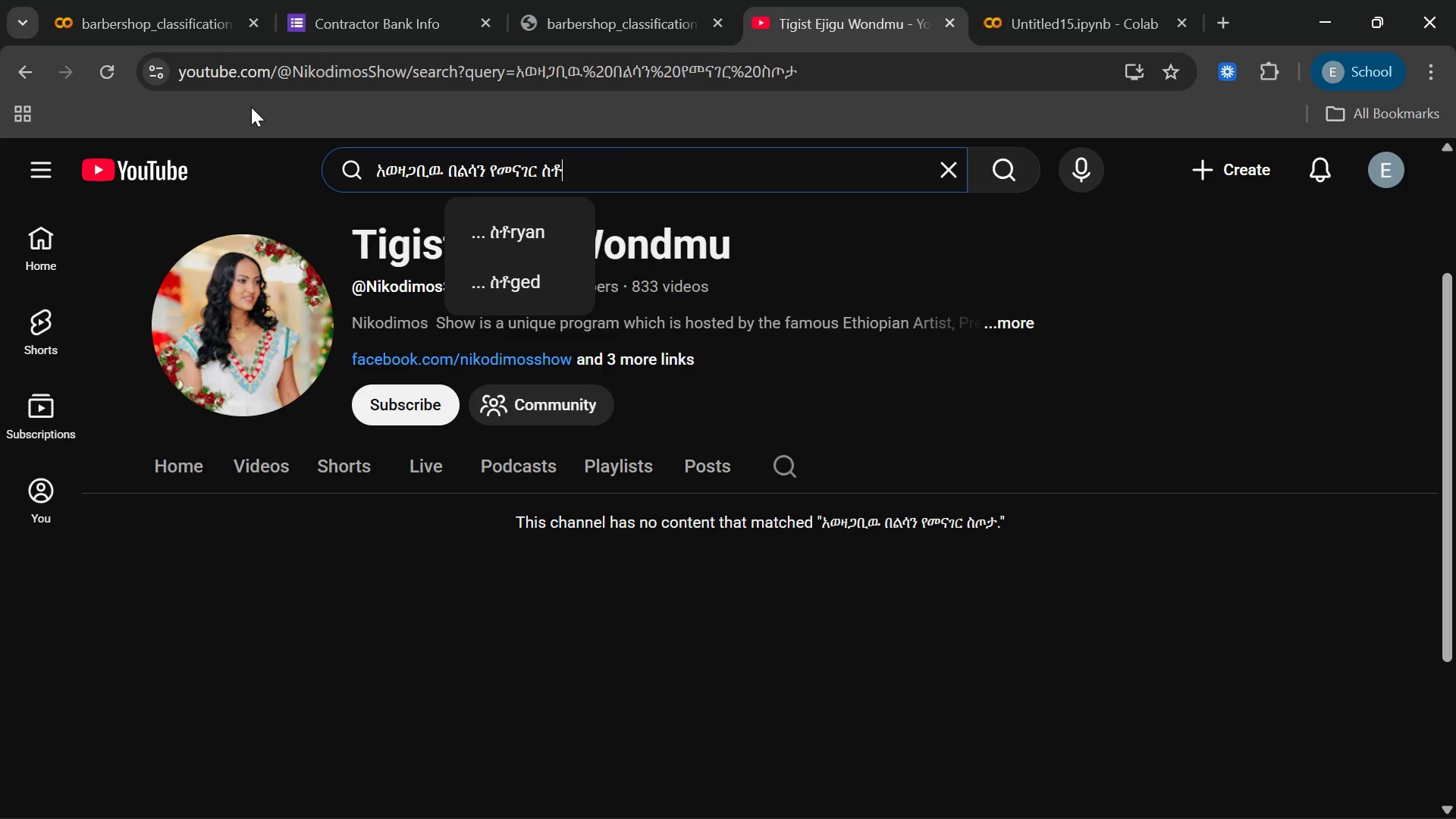 
key(Unknown)
 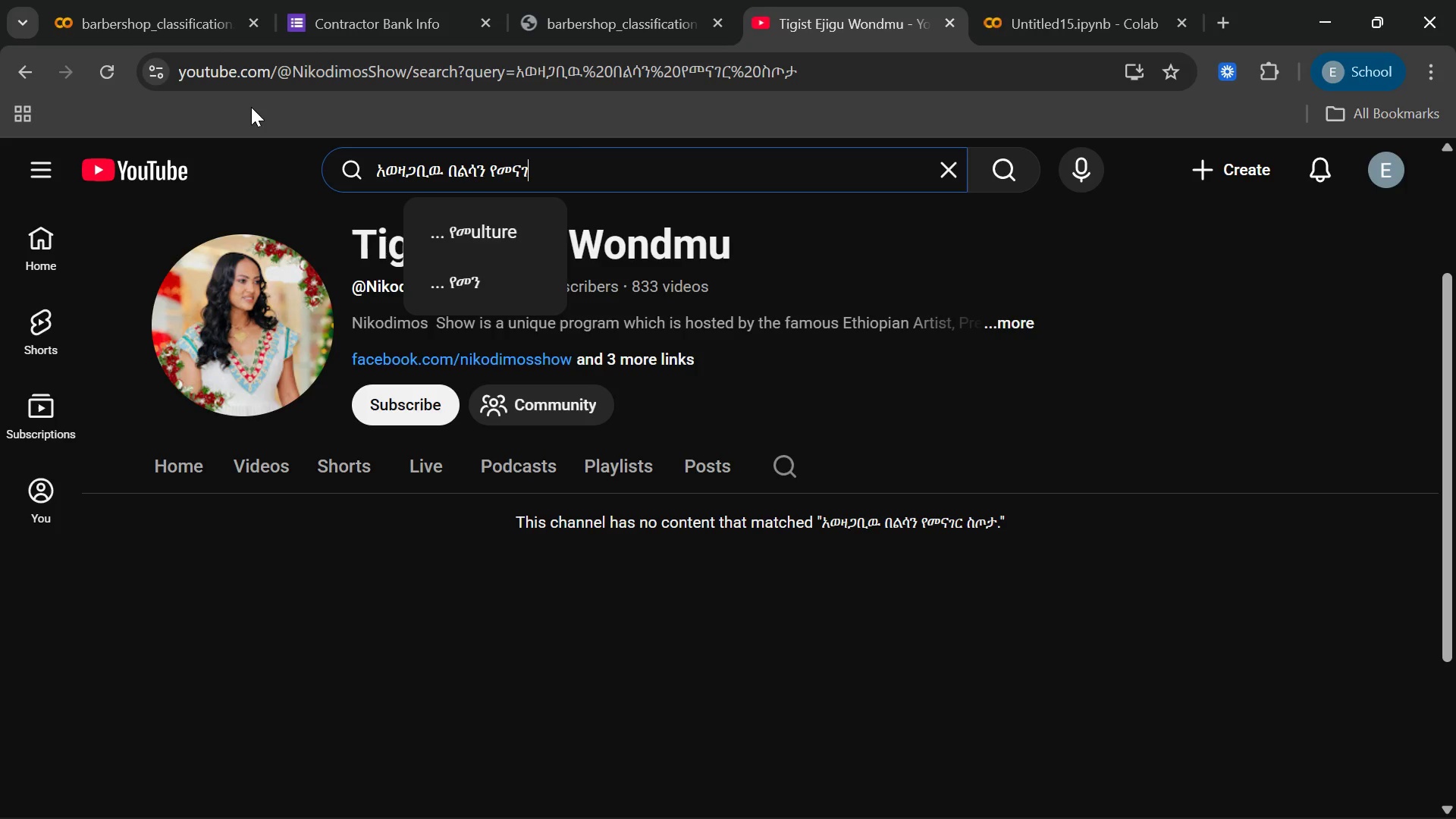 
type(rr)
 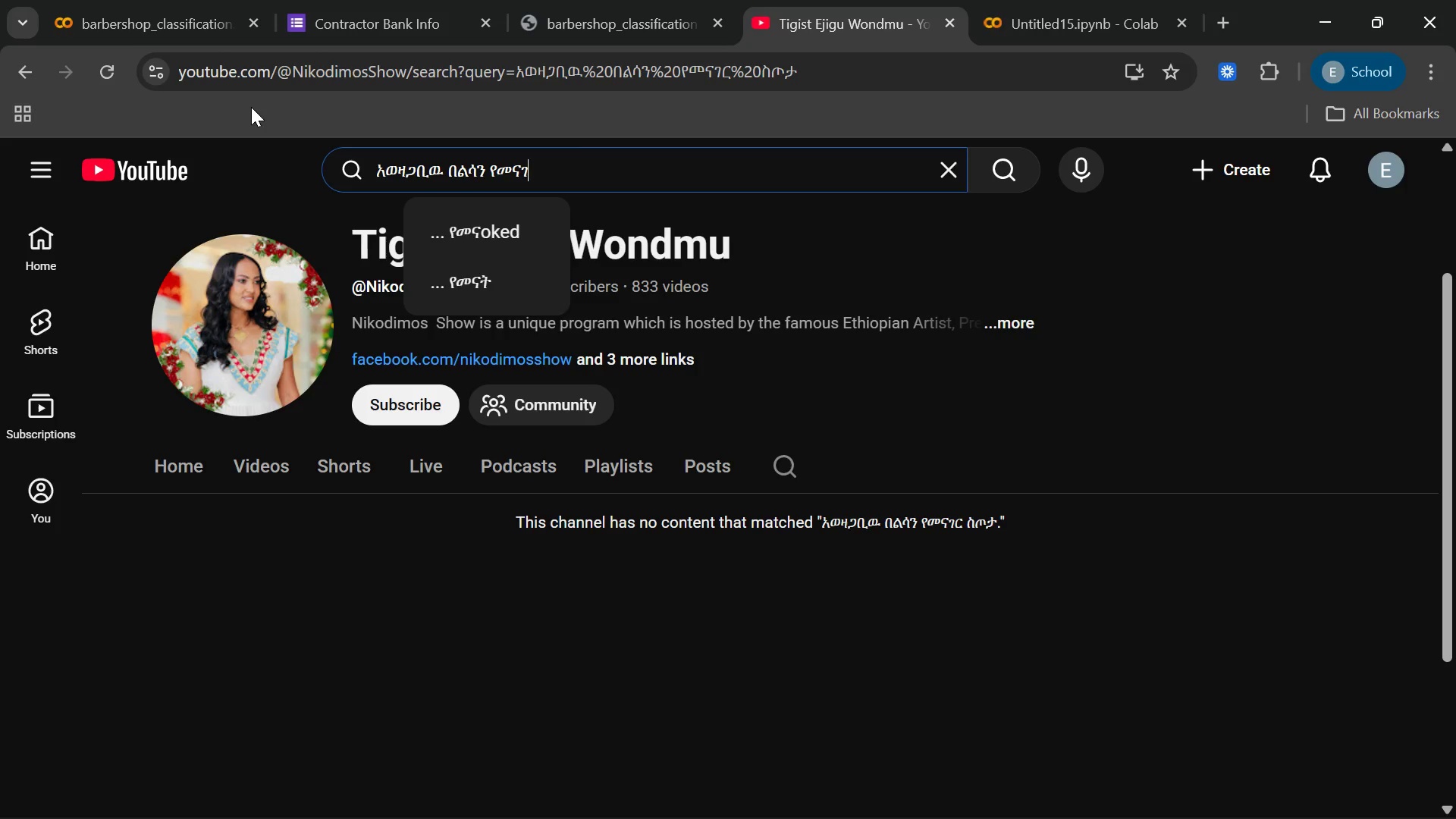 
key(Unknown)
 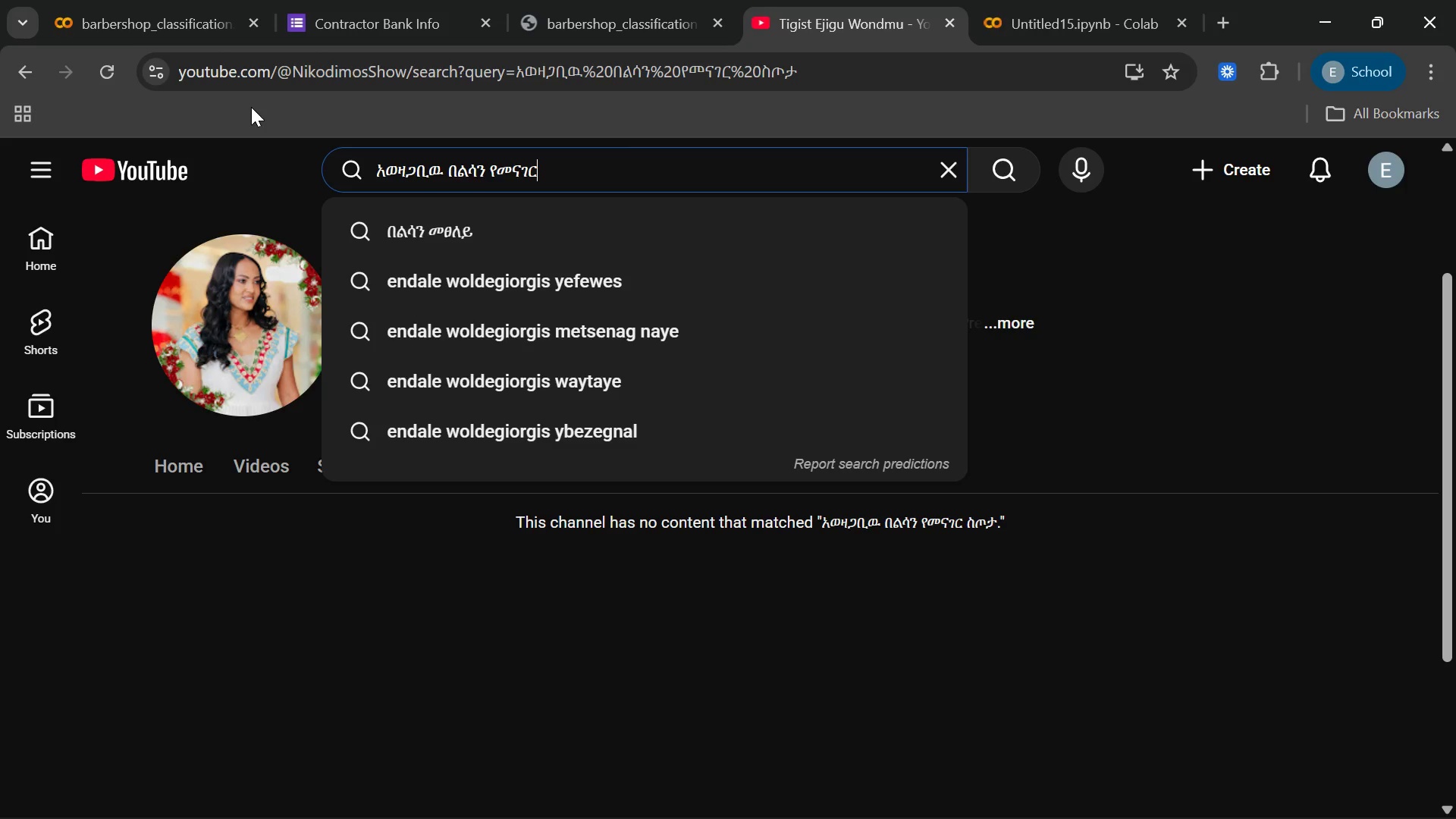 
key(Space)
 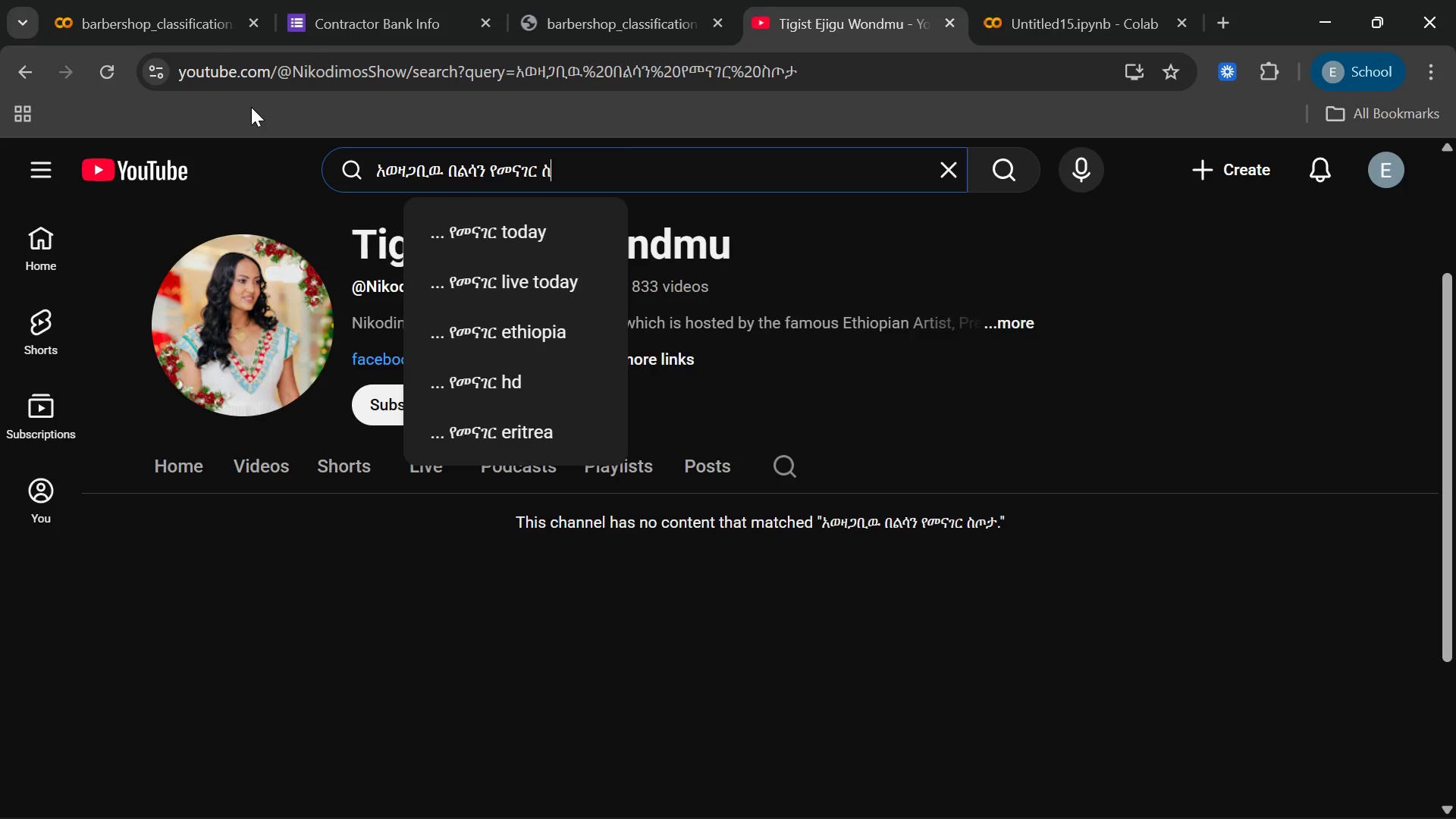 
key(Space)
 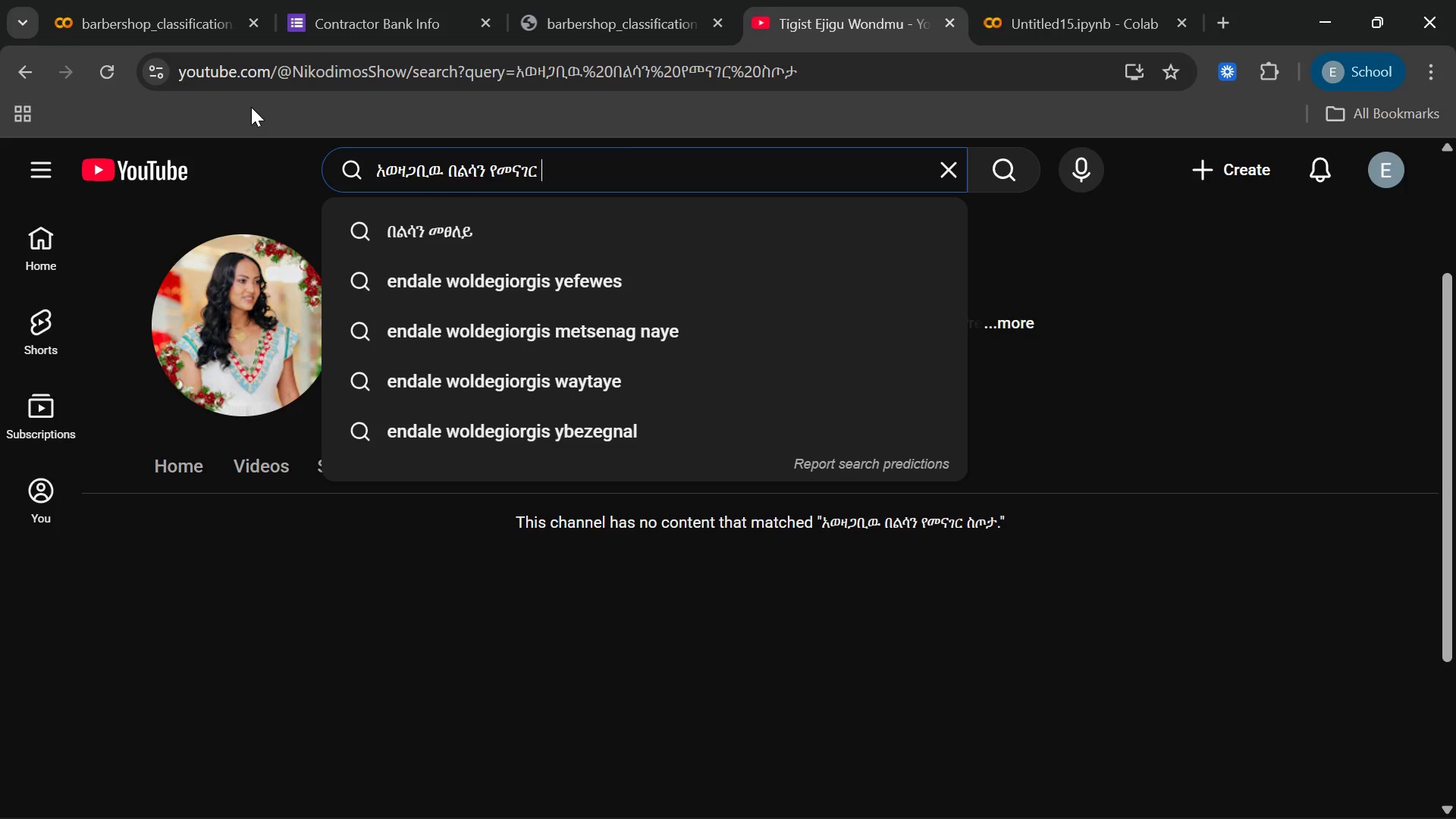 
key(Unknown)
 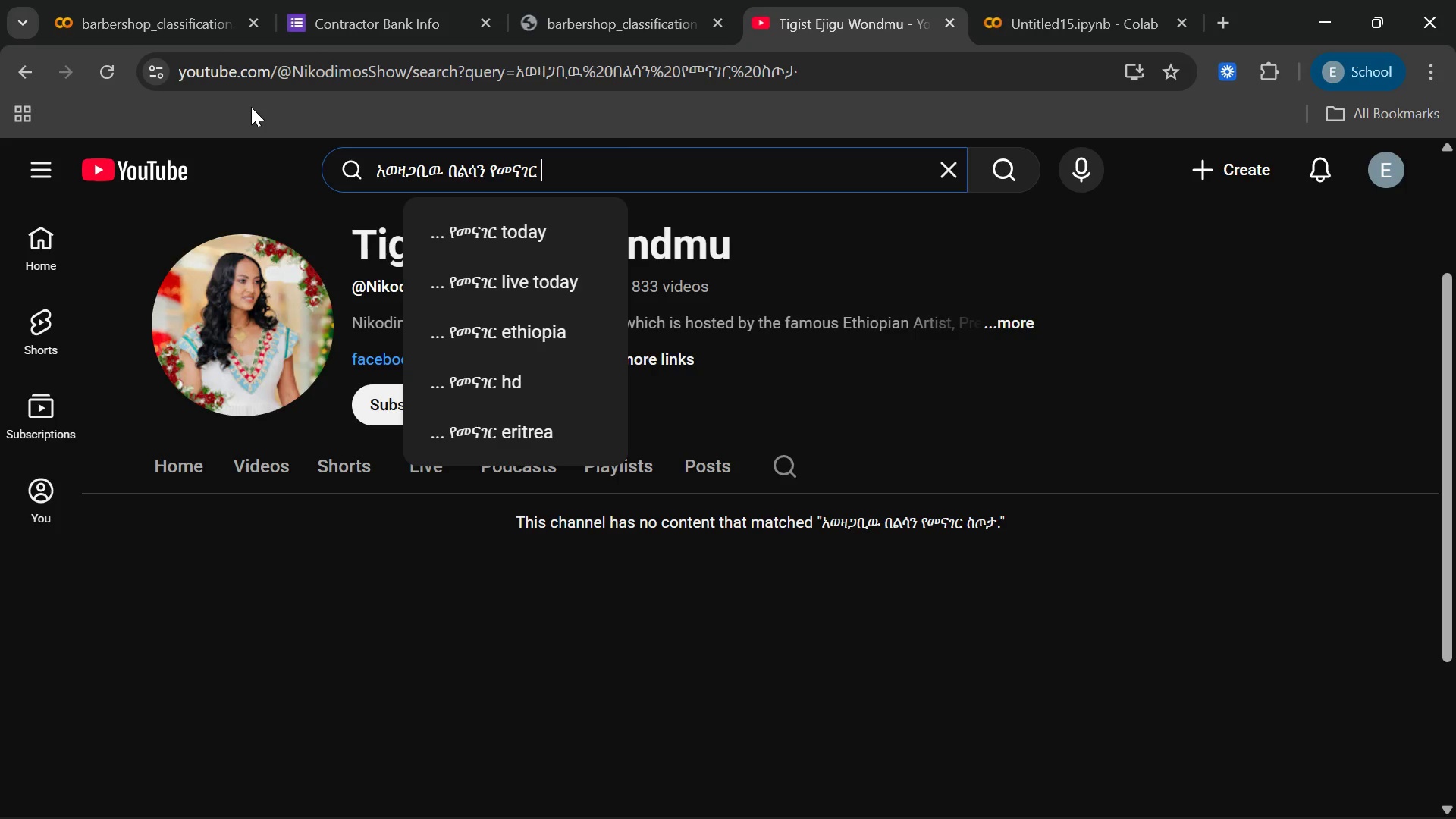 
type(ssttoo)
 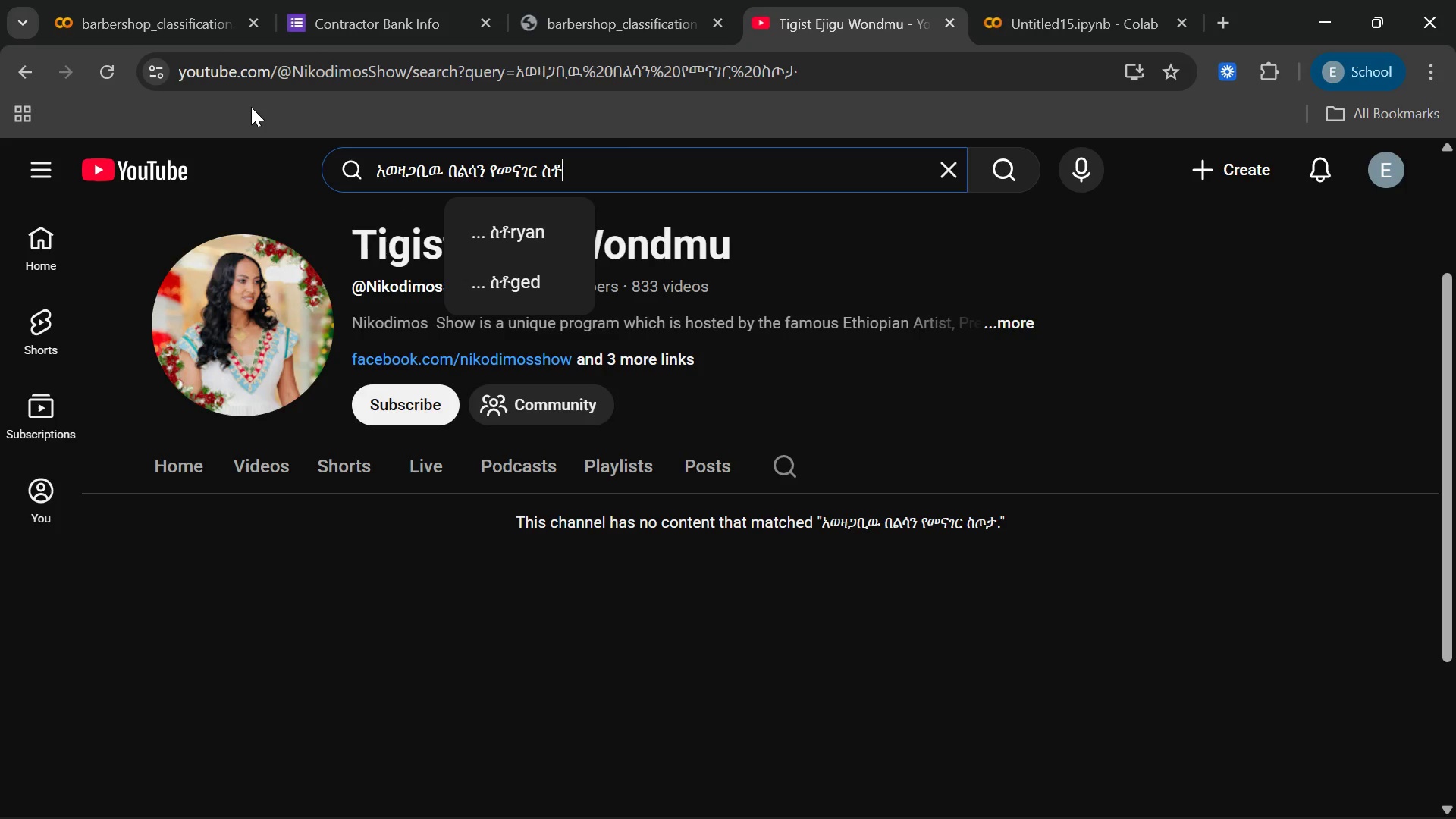 
hold_key(key=Unknown, duration=0.88)
 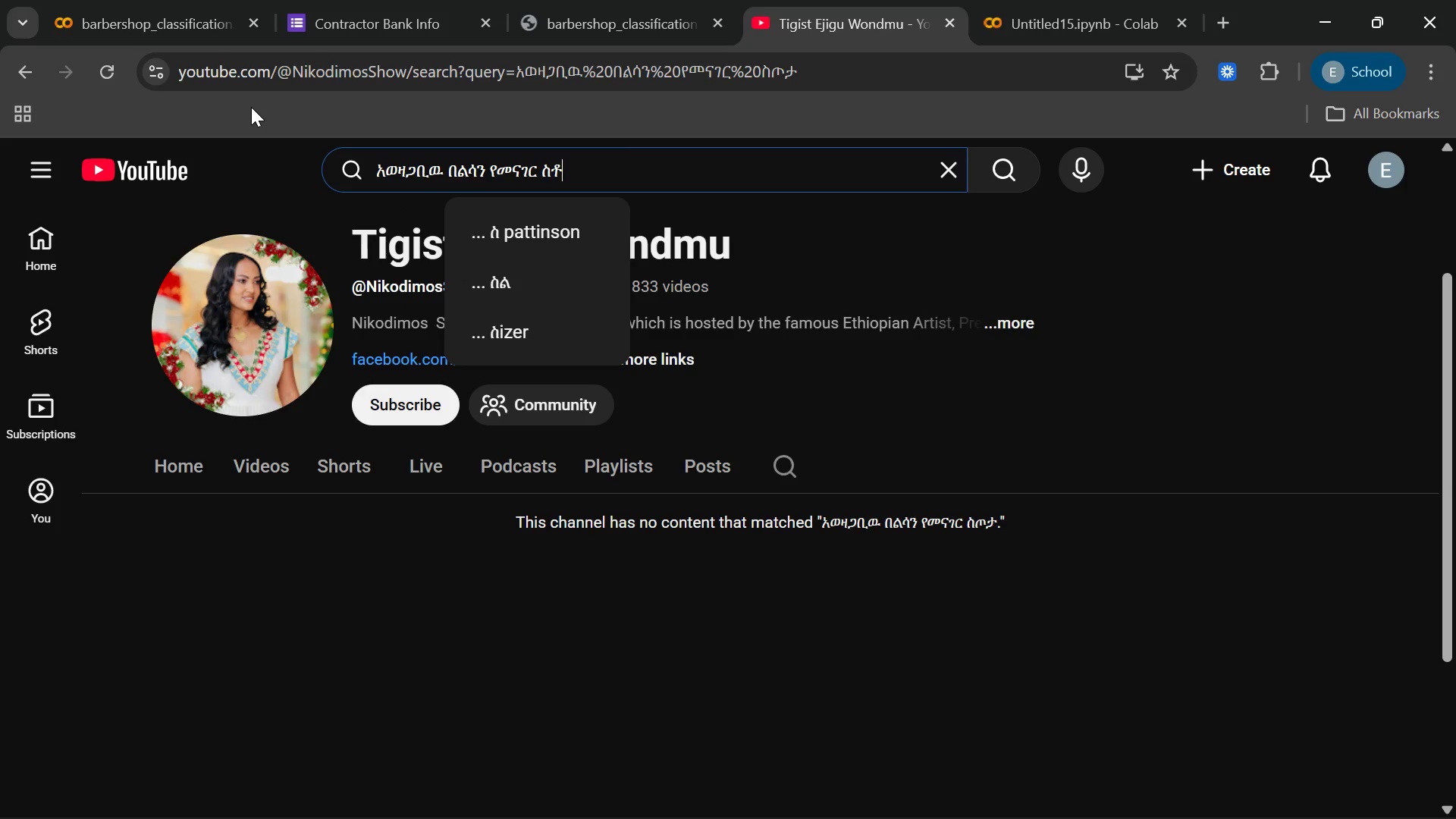 
key(Unknown)
 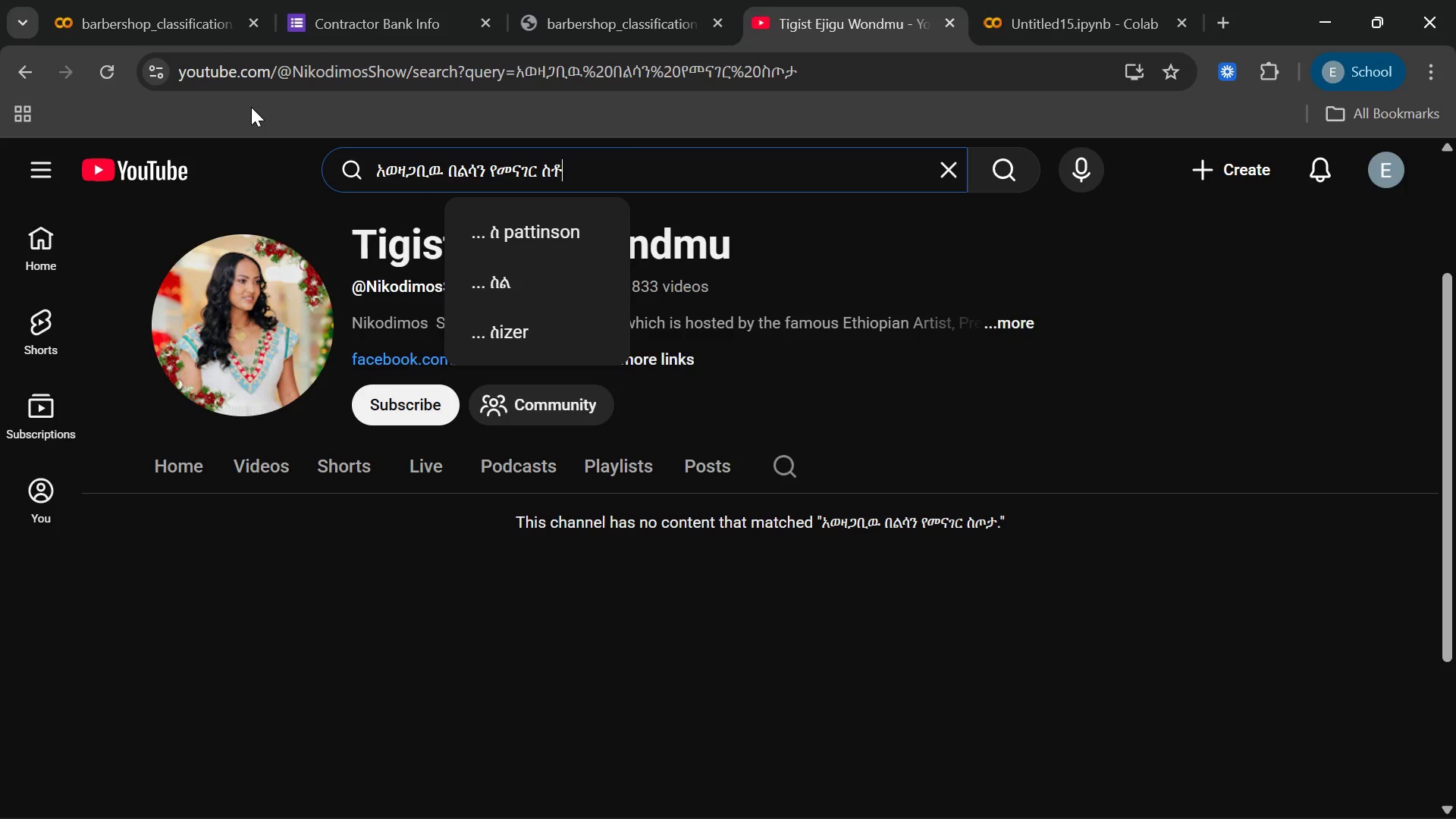 
hold_key(key=Backspace, duration=1.0)
 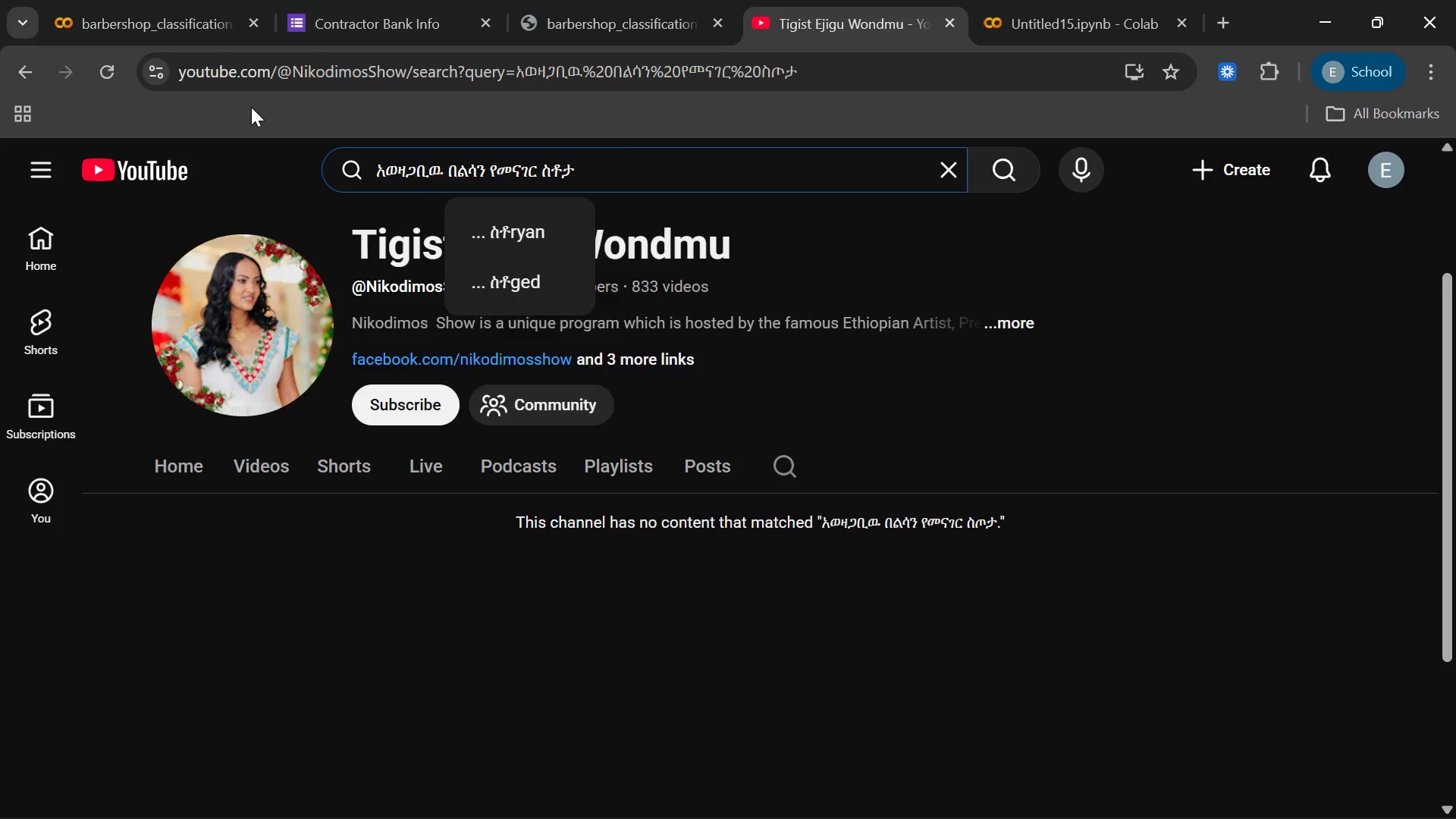 
type(taa)
 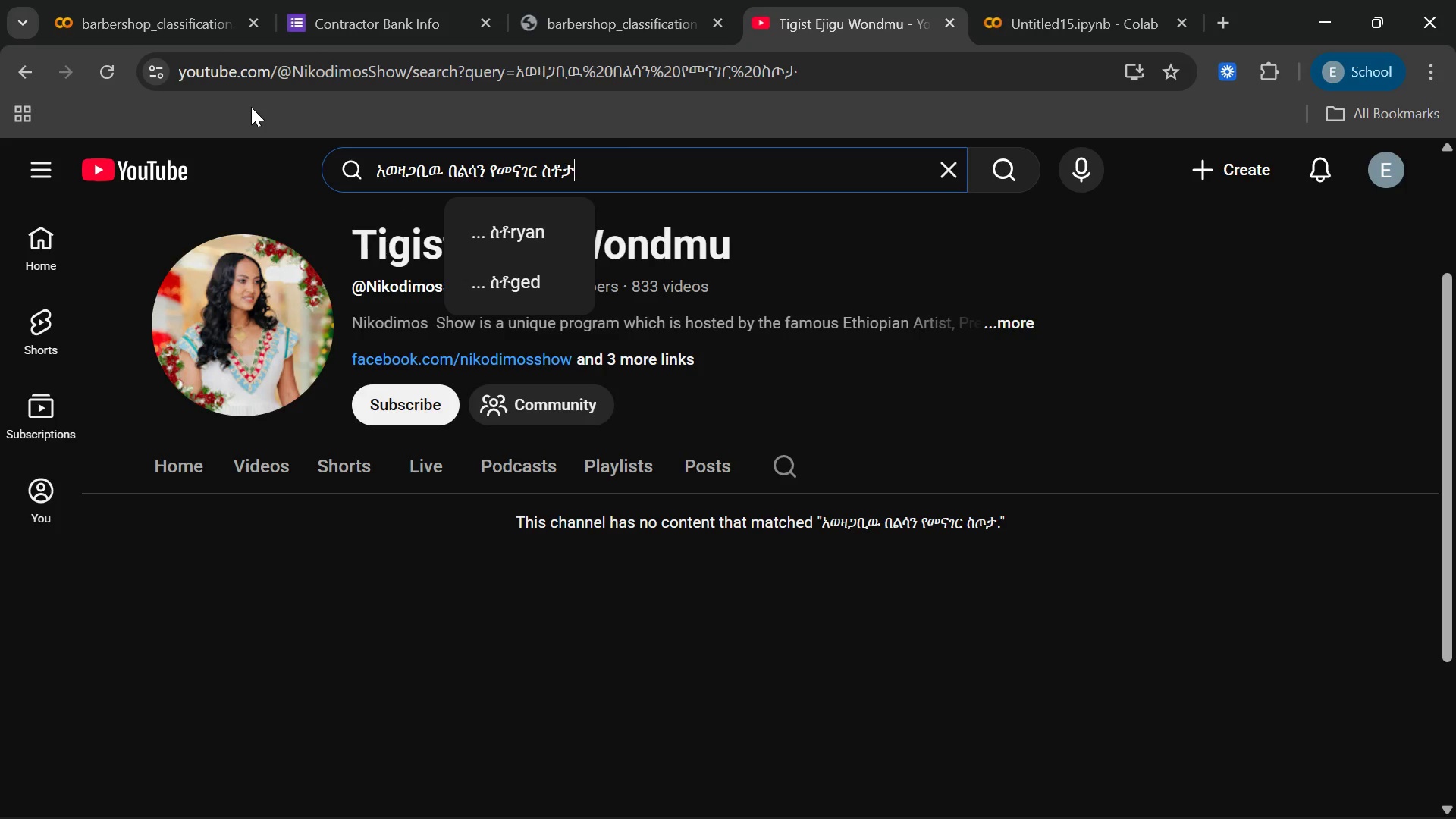 
key(T)
 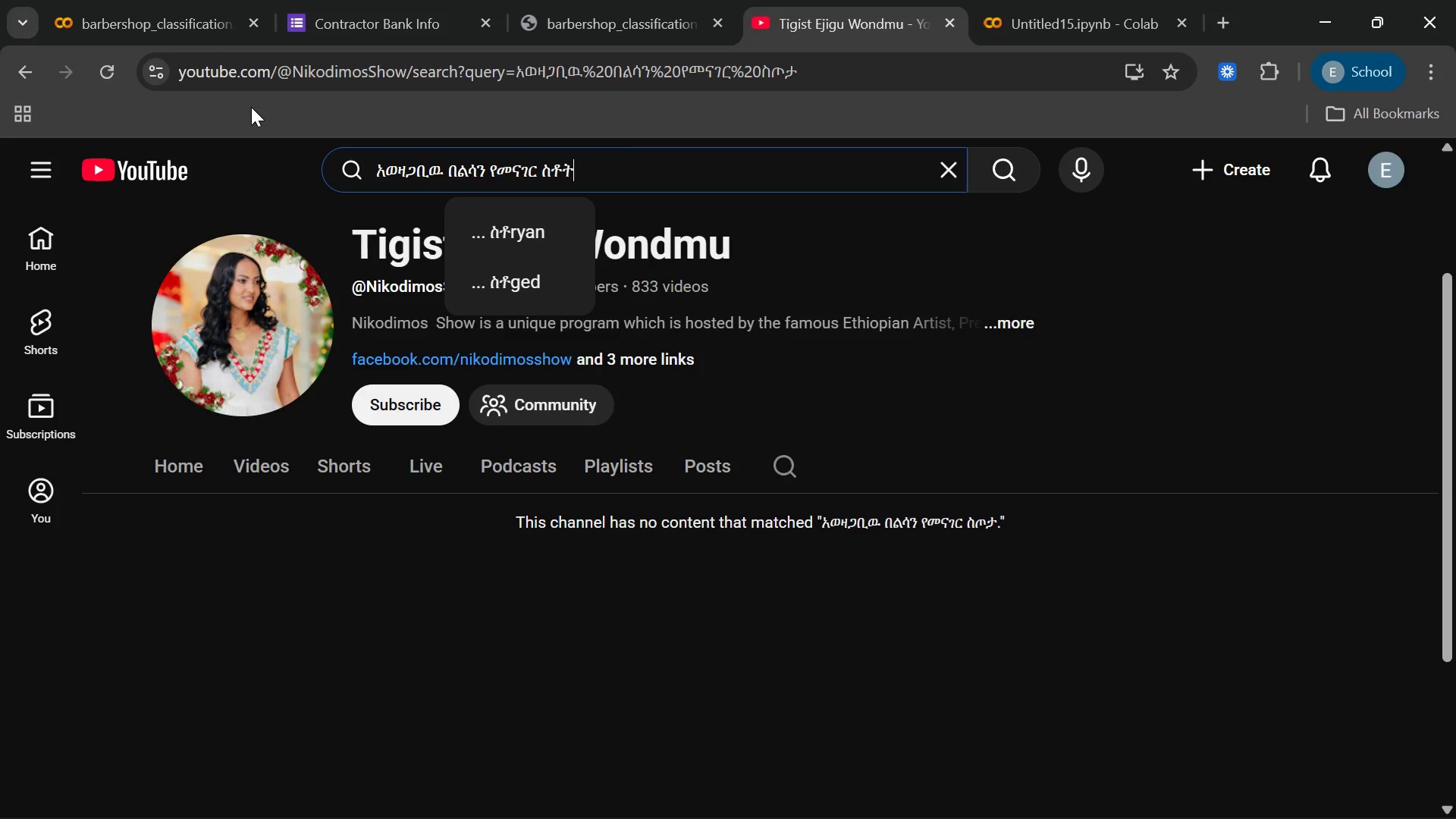 
key(Unknown)
 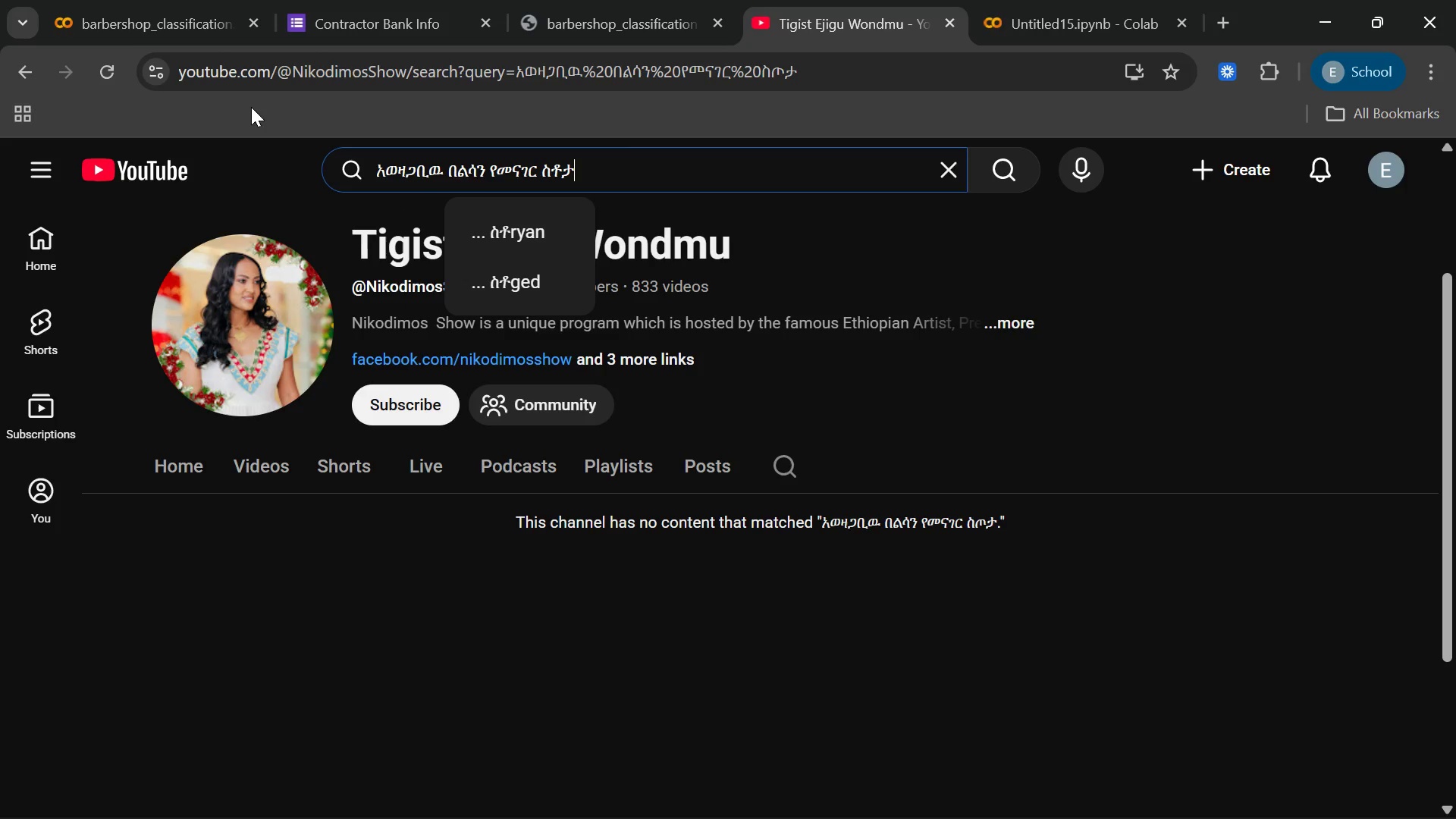 
key(Unknown)
 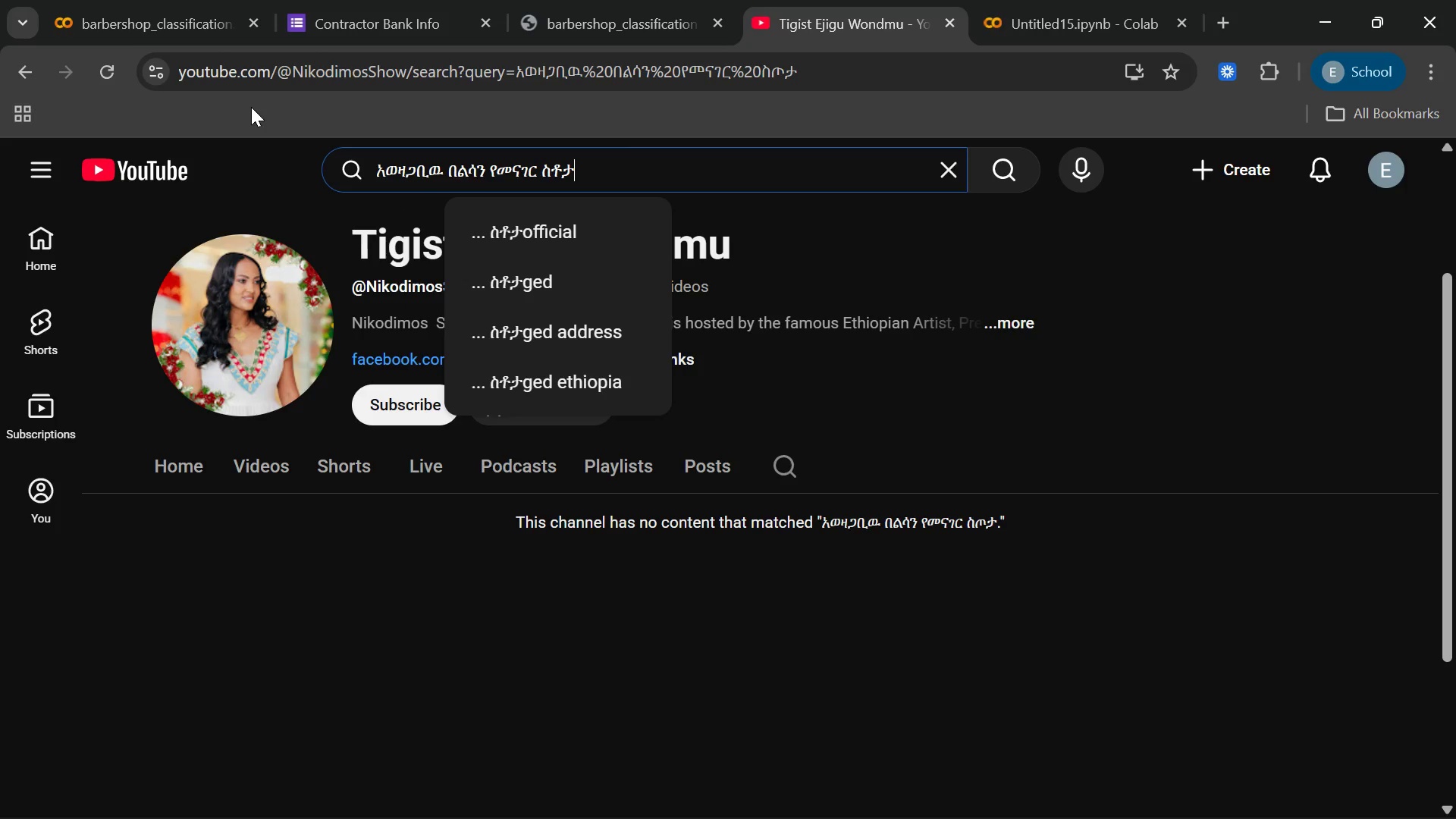 
key(Backspace)
key(Backspace)
key(Backspace)
key(Backspace)
key(Backspace)
key(Backspace)
type(TT)
 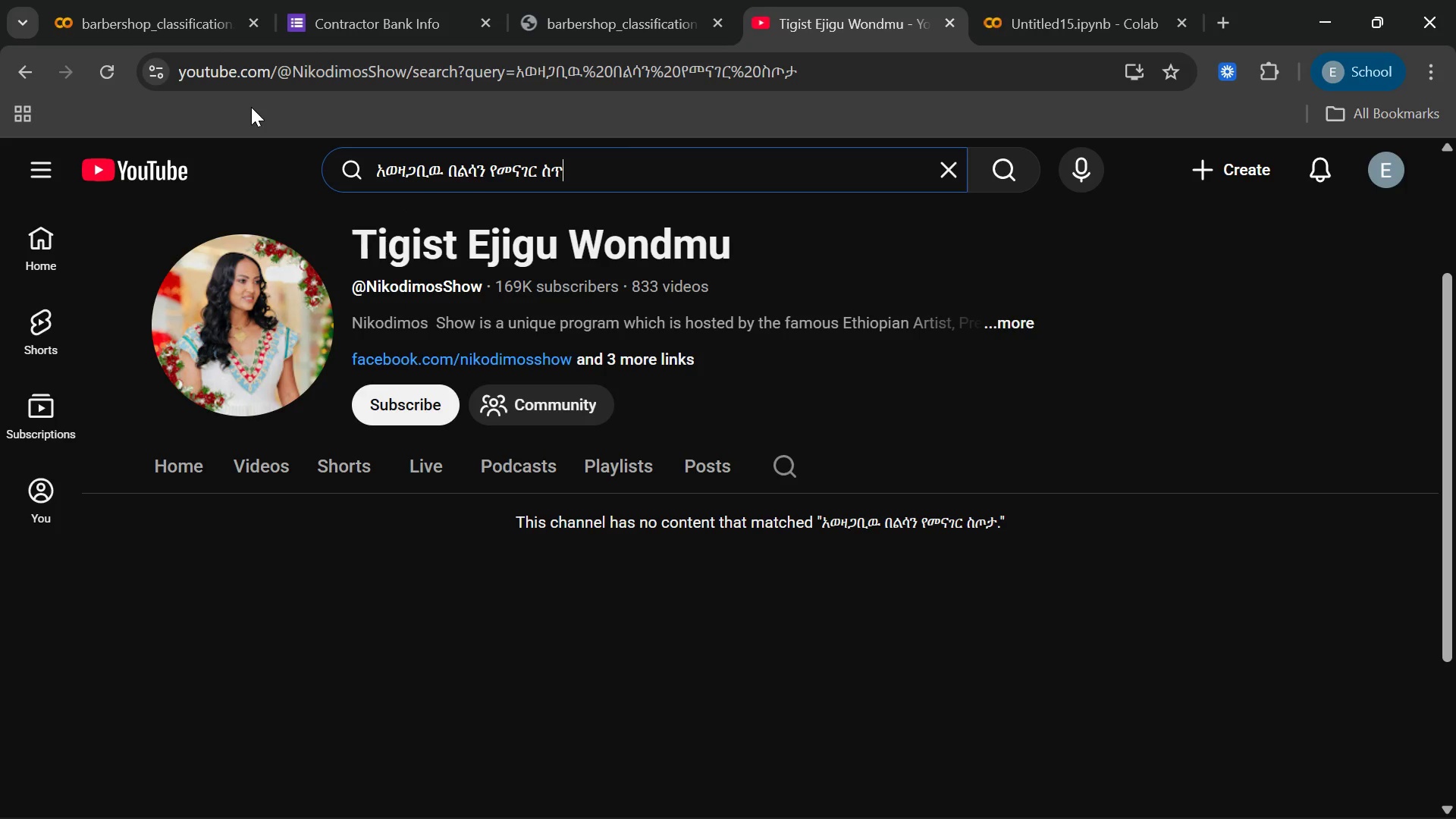 
key(Shift+Unknown)
 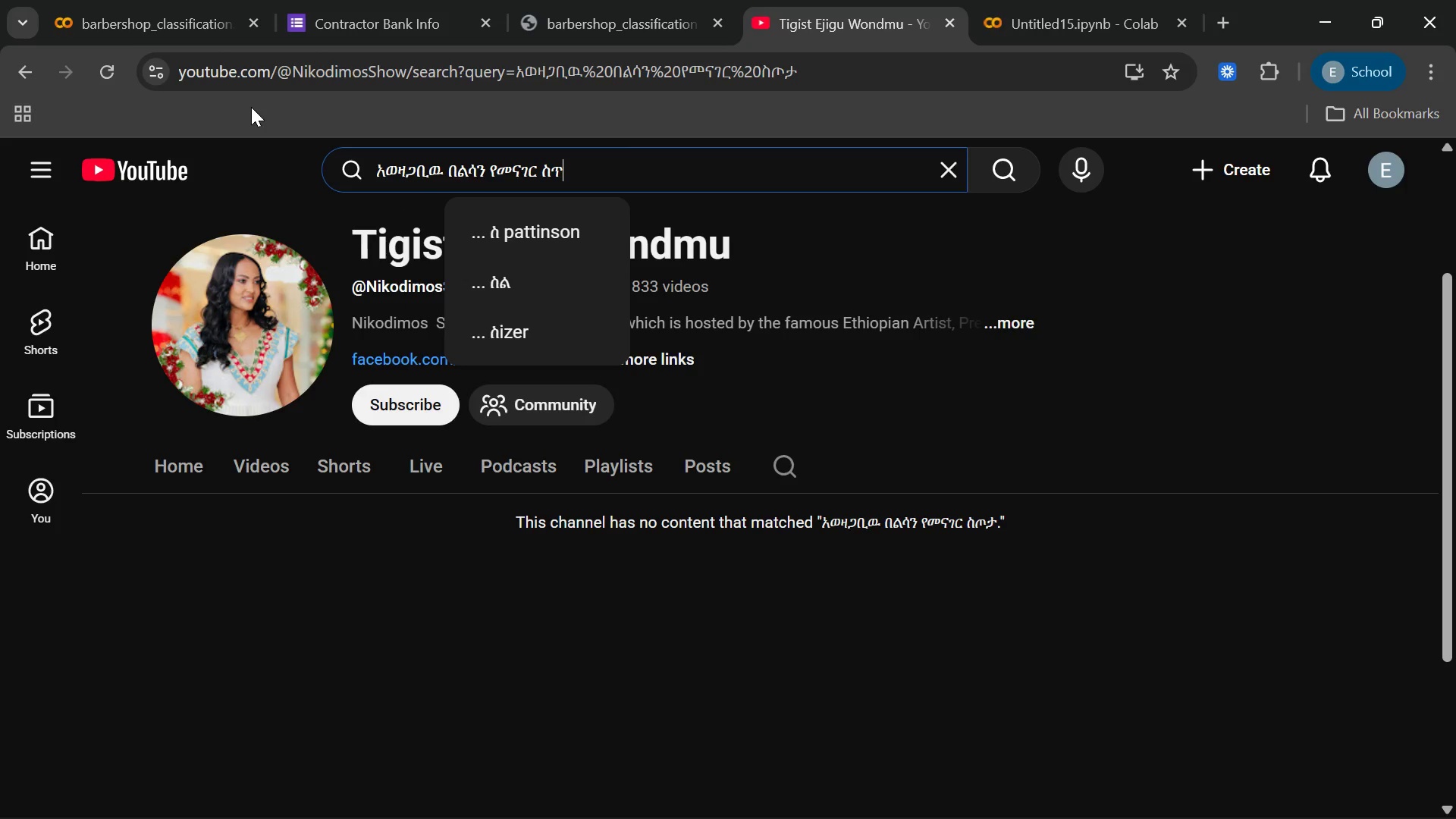 
key(Unknown)
 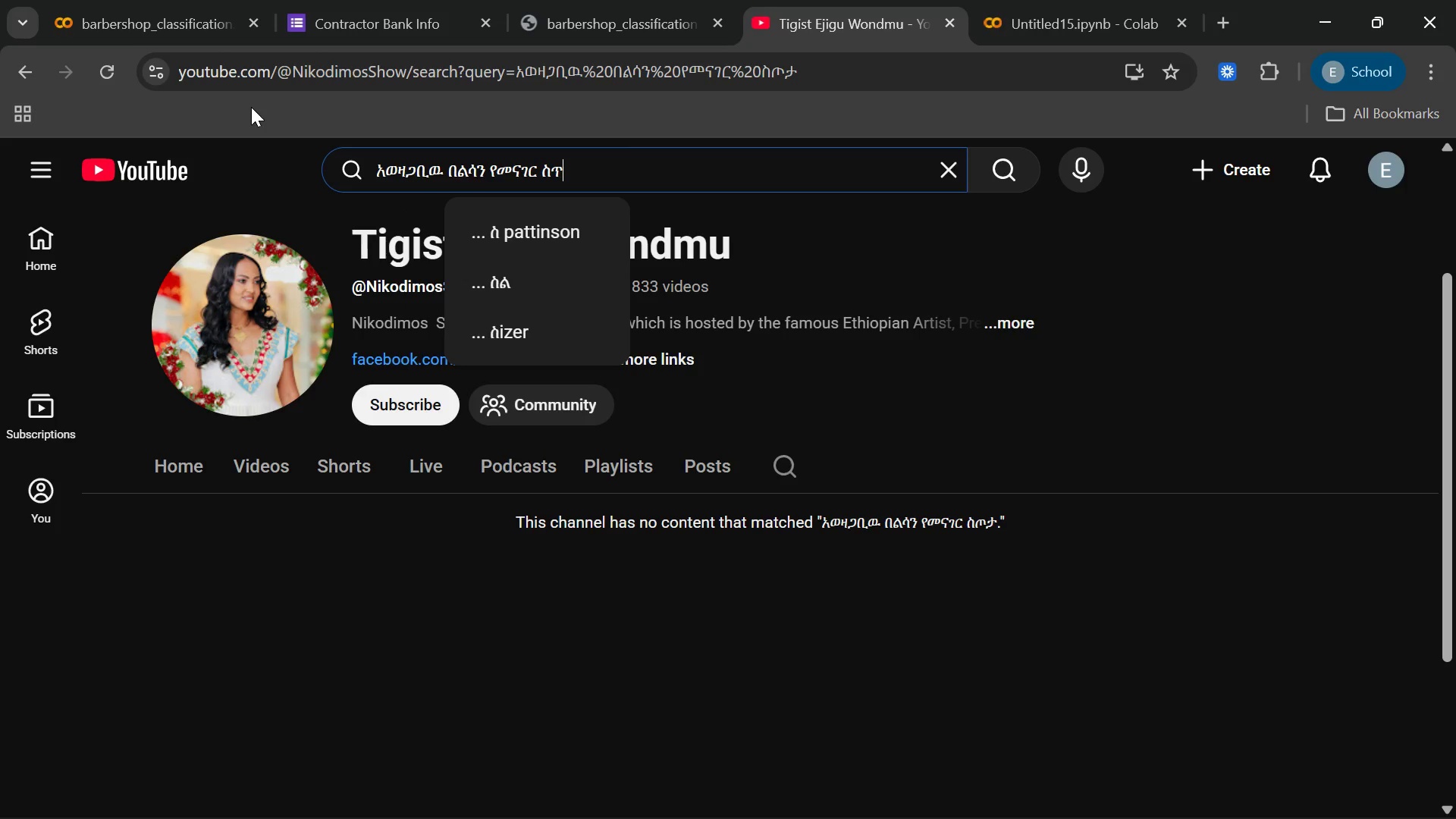 
hold_key(key=Unknown, duration=1.62)
 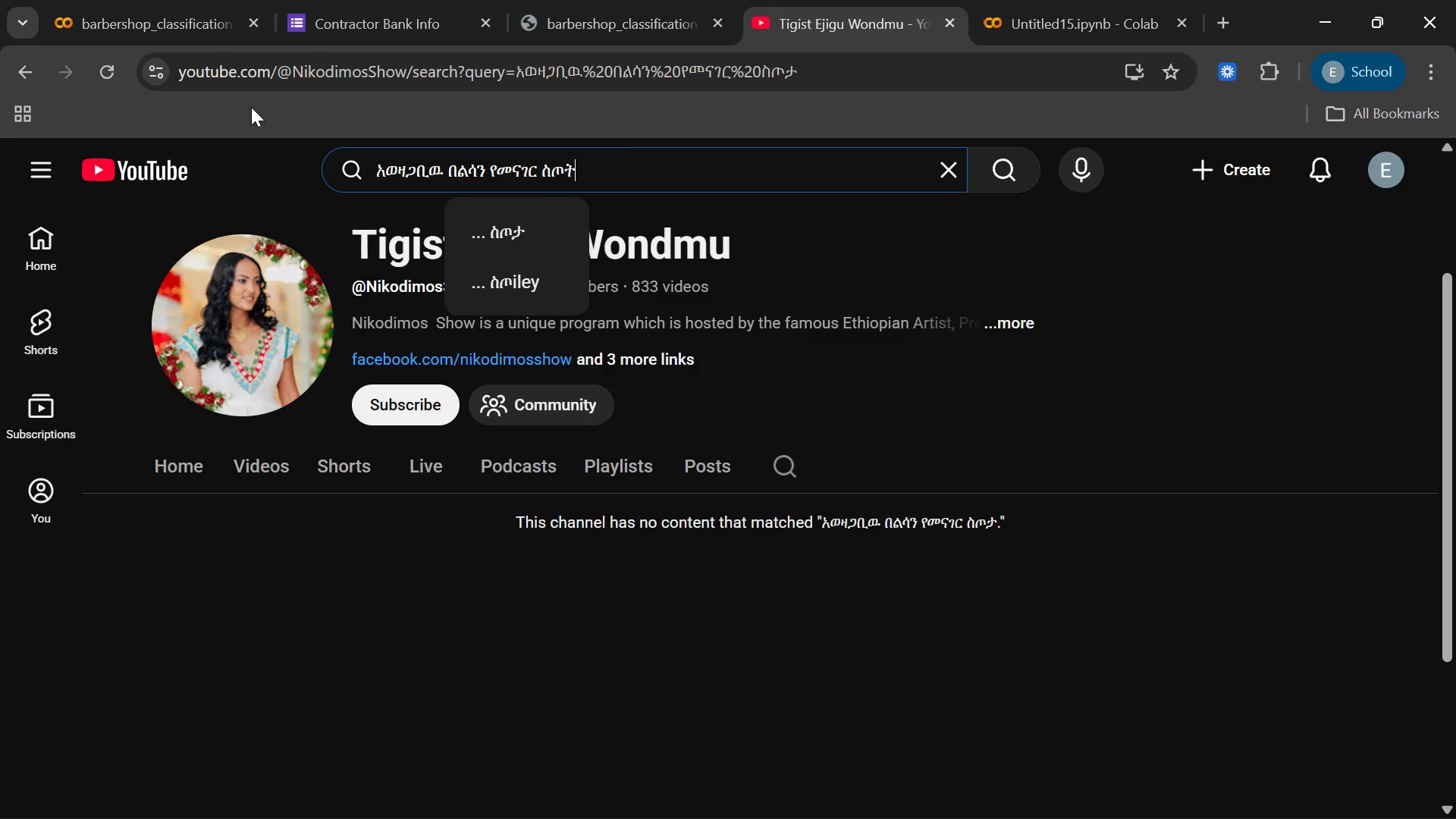 
type(oott)
 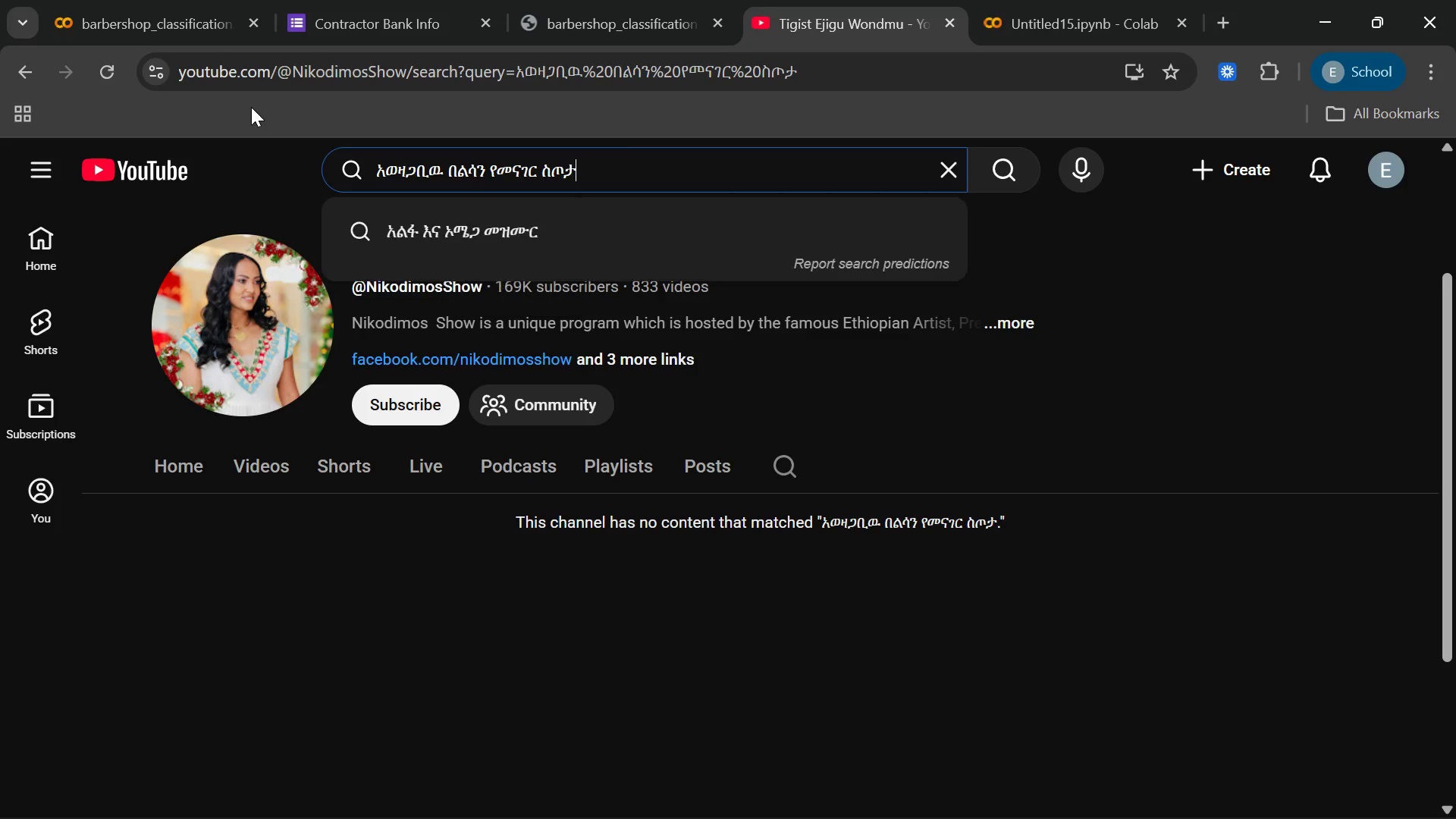 
hold_key(key=Backspace, duration=0.64)
 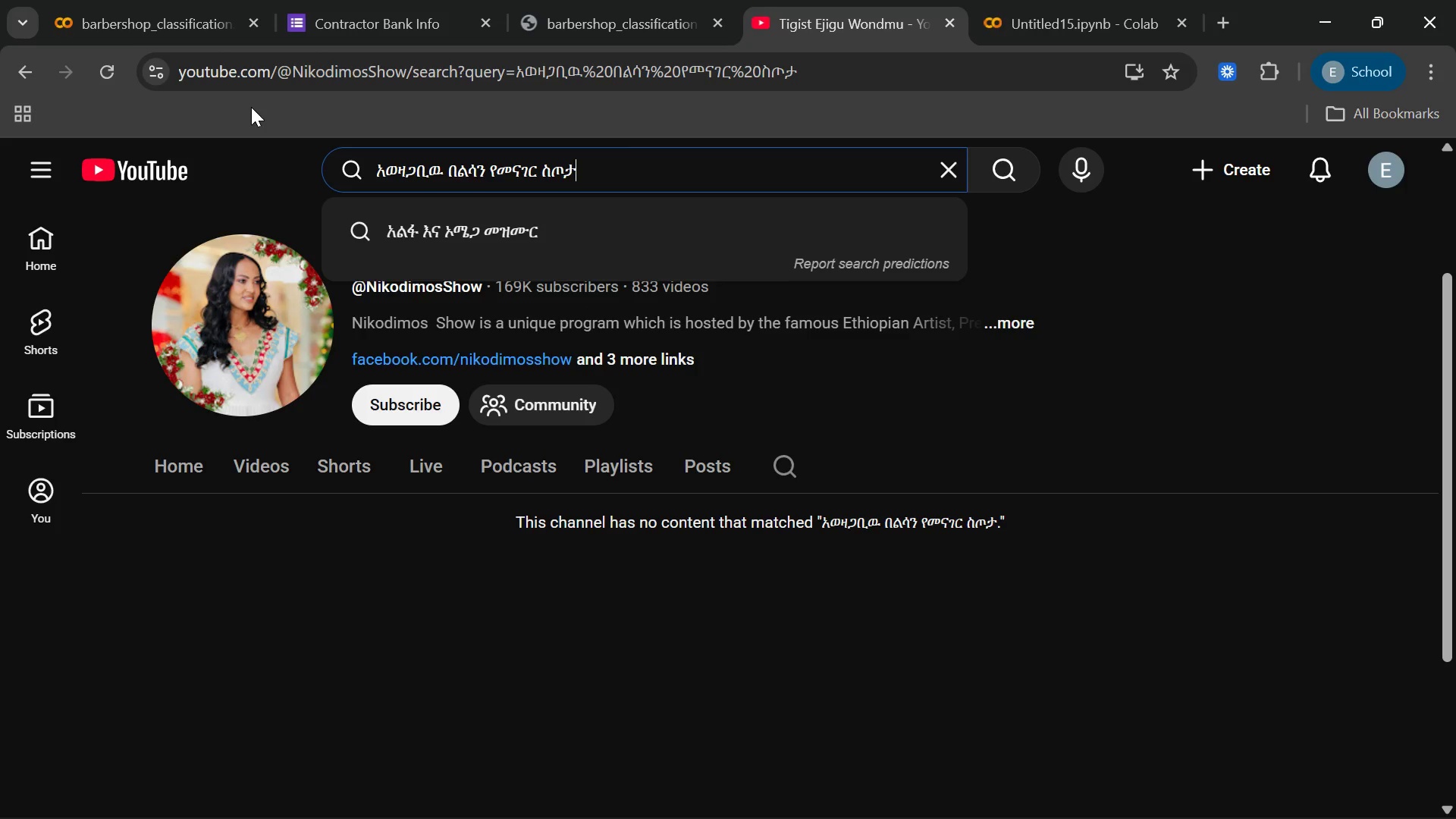 
key(Unknown)
 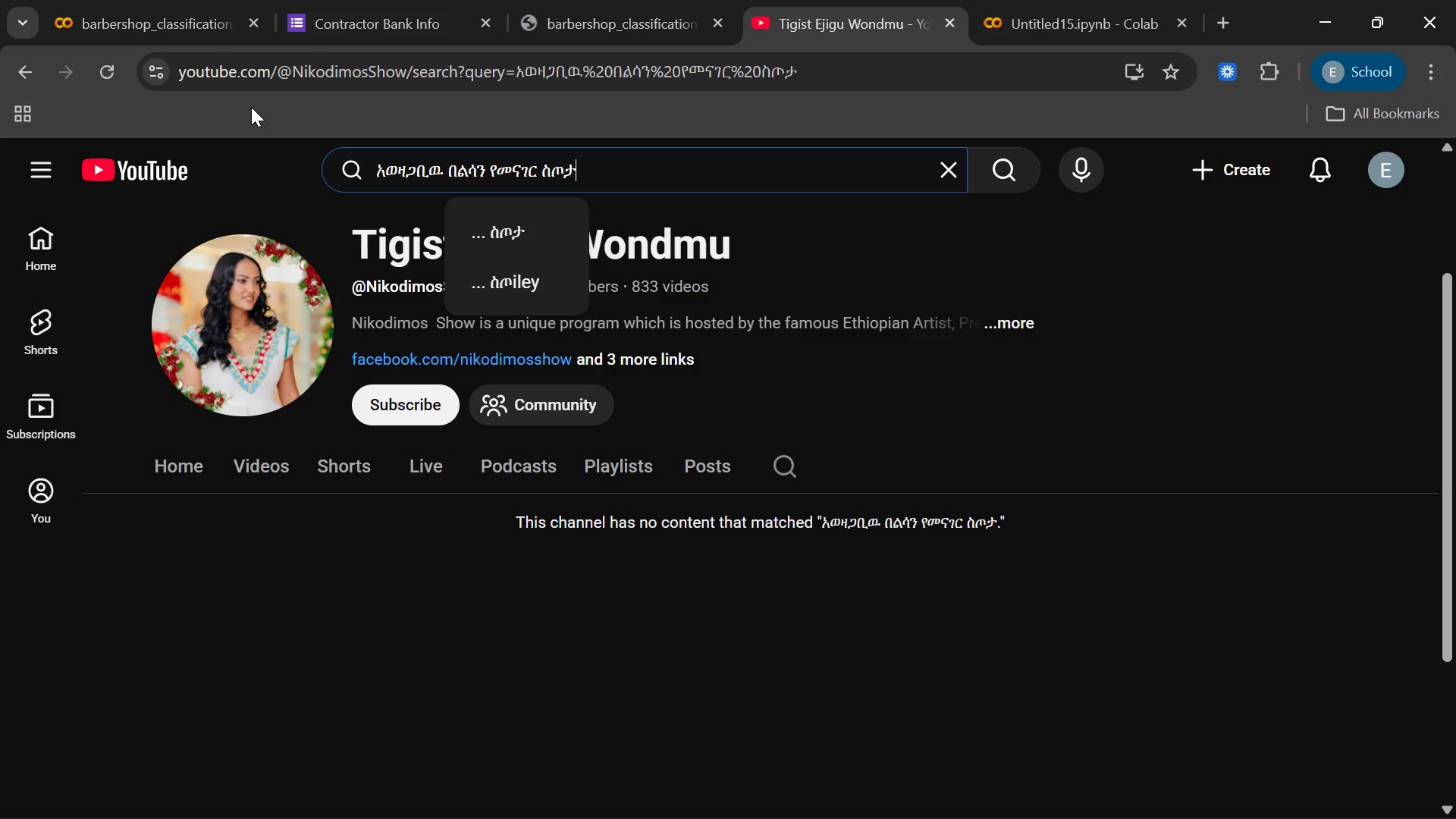 
type(aa)
 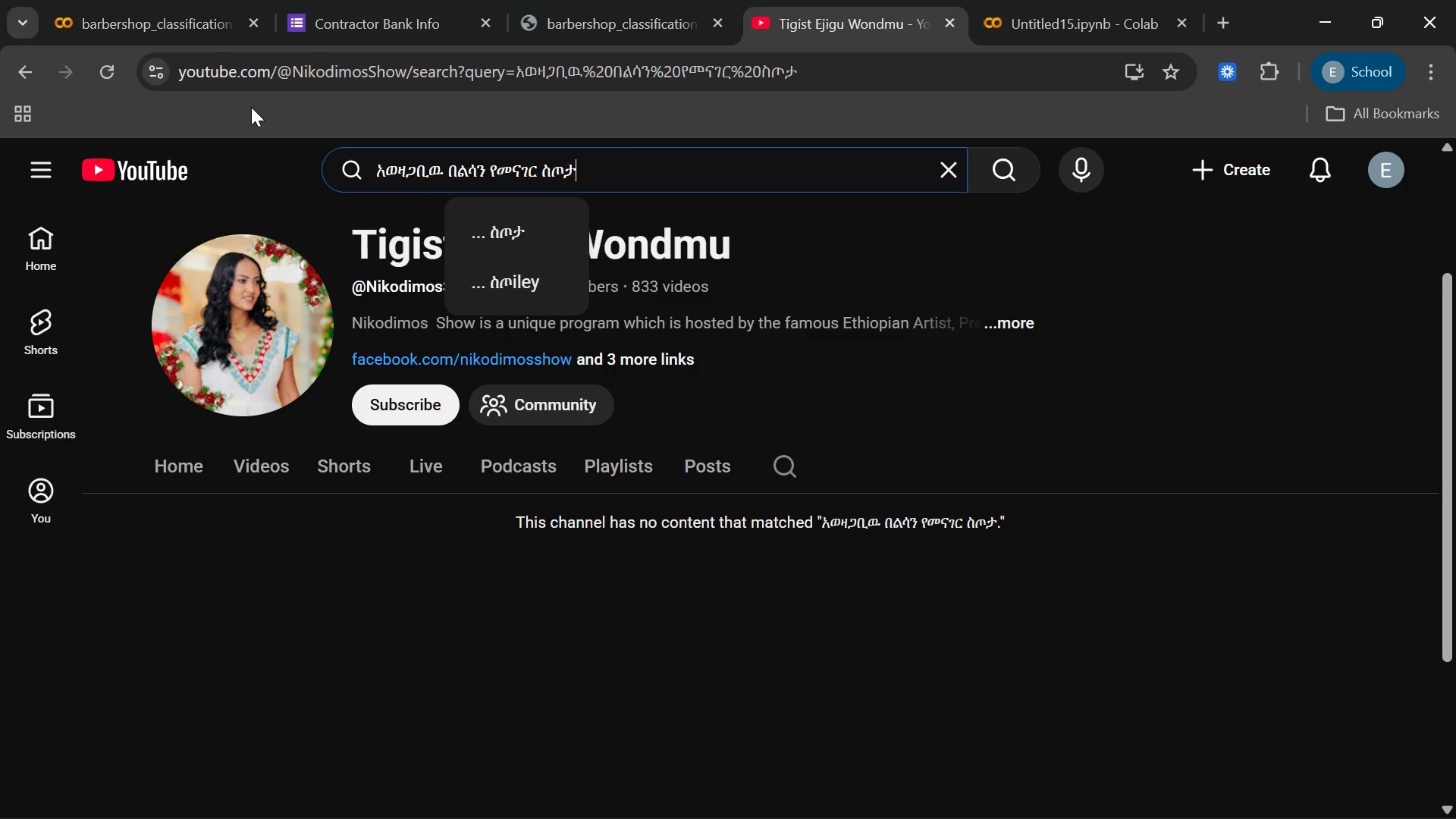 
key(Enter)
 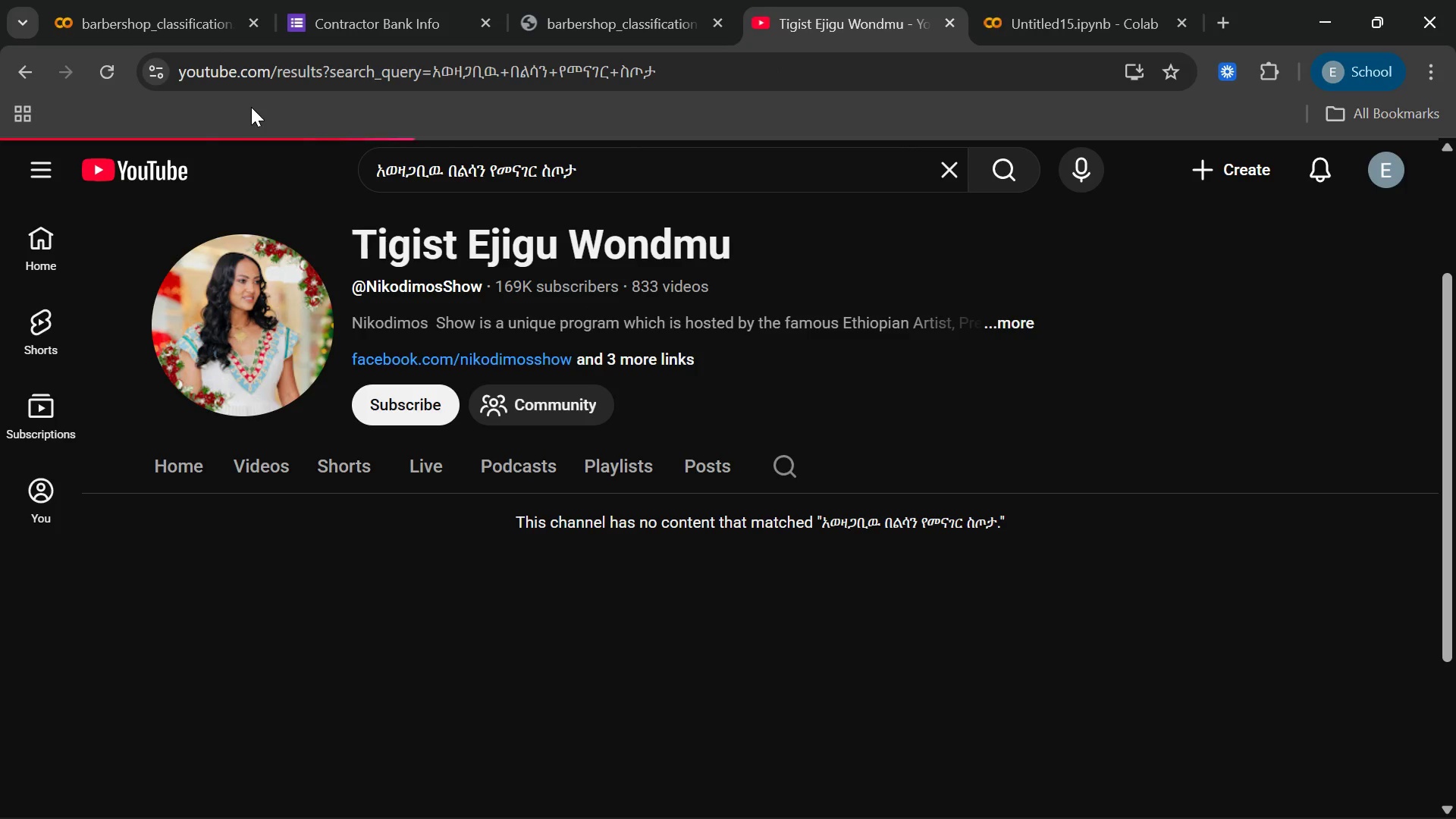 
key(Enter)
 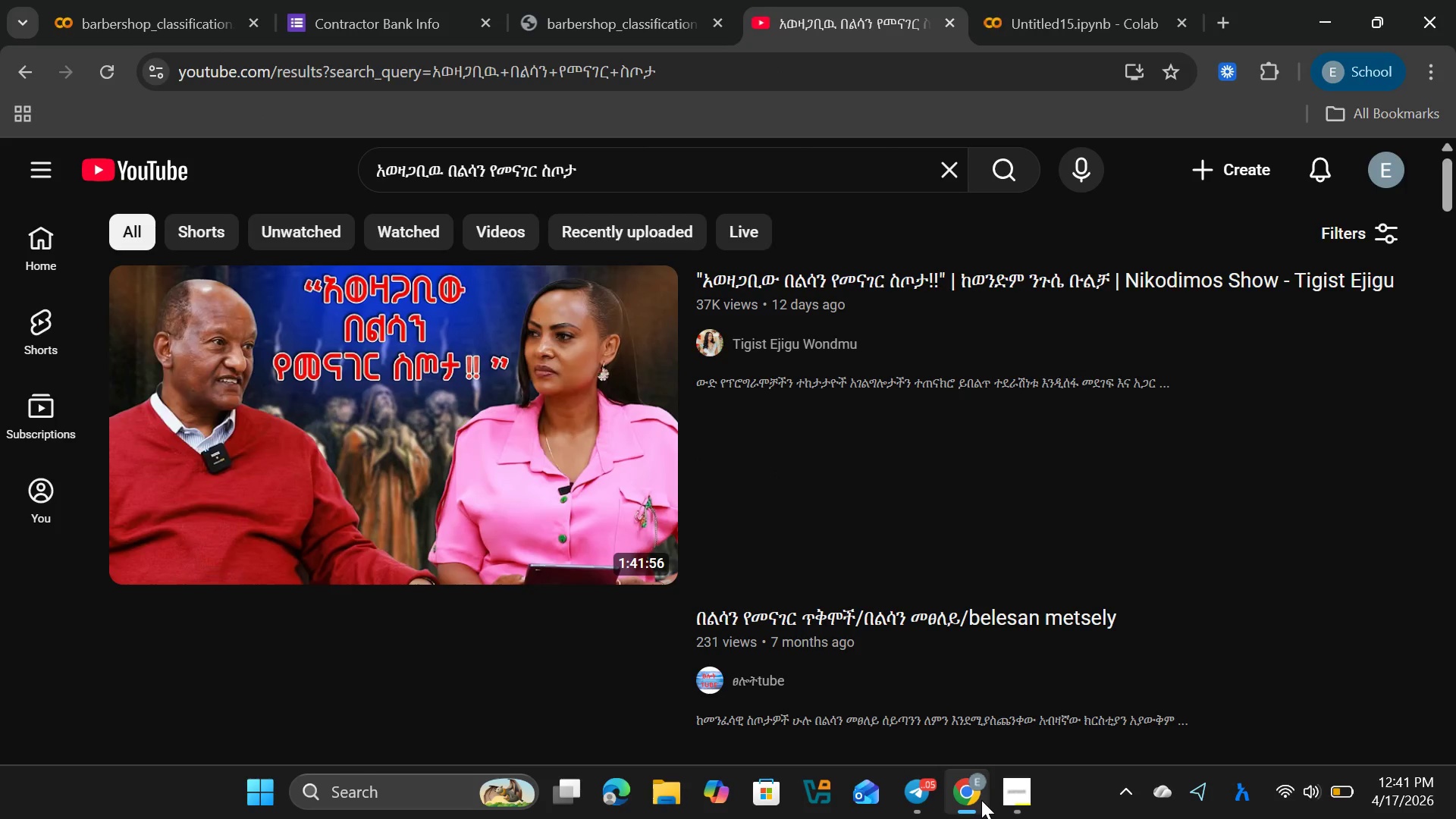 
left_click([1002, 795])